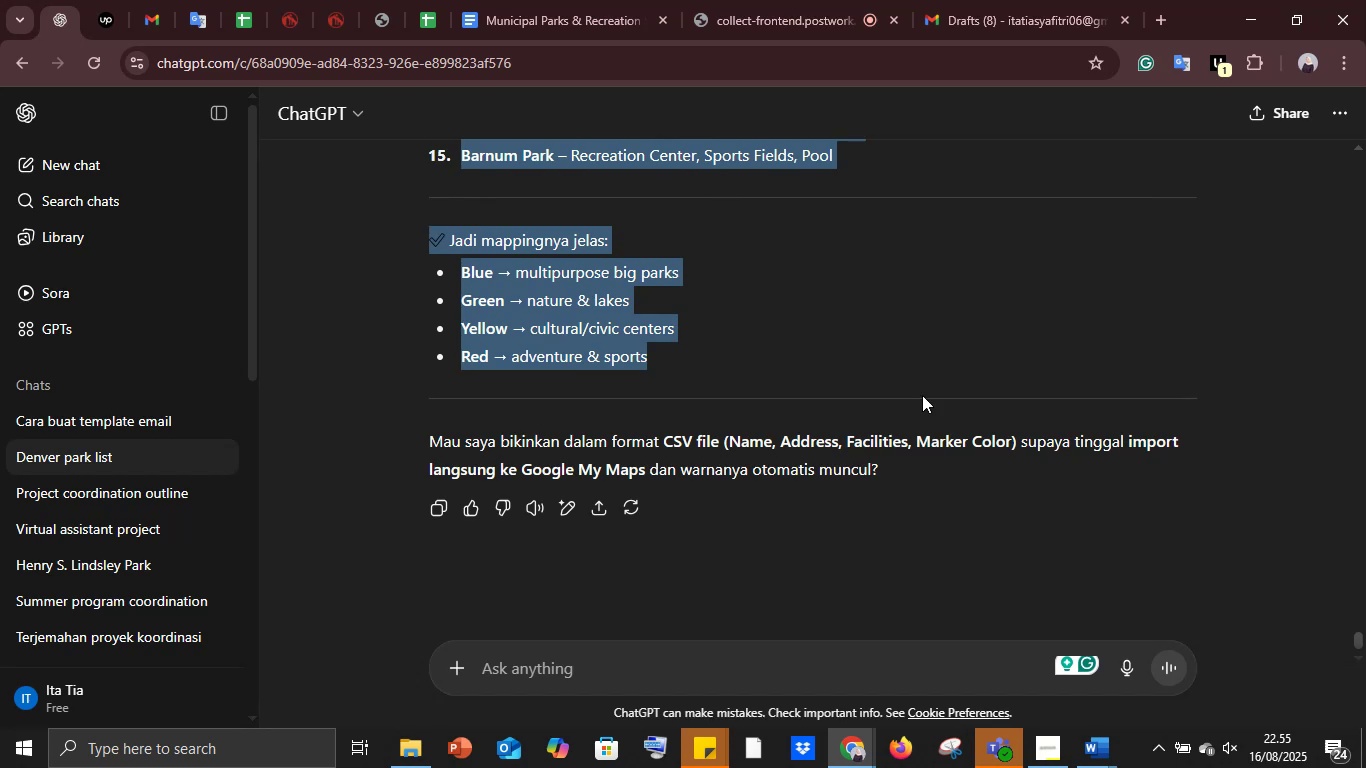 
wait(5.11)
 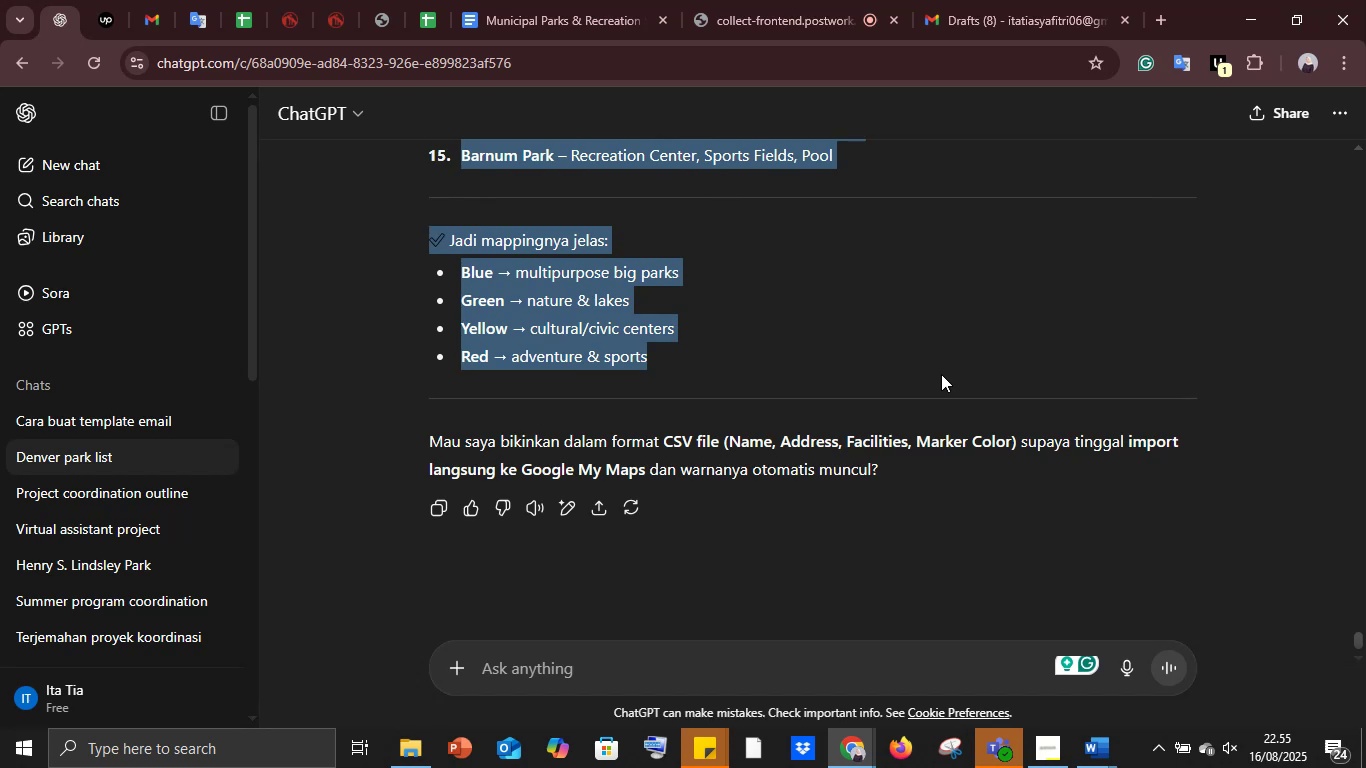 
left_click([863, 745])
 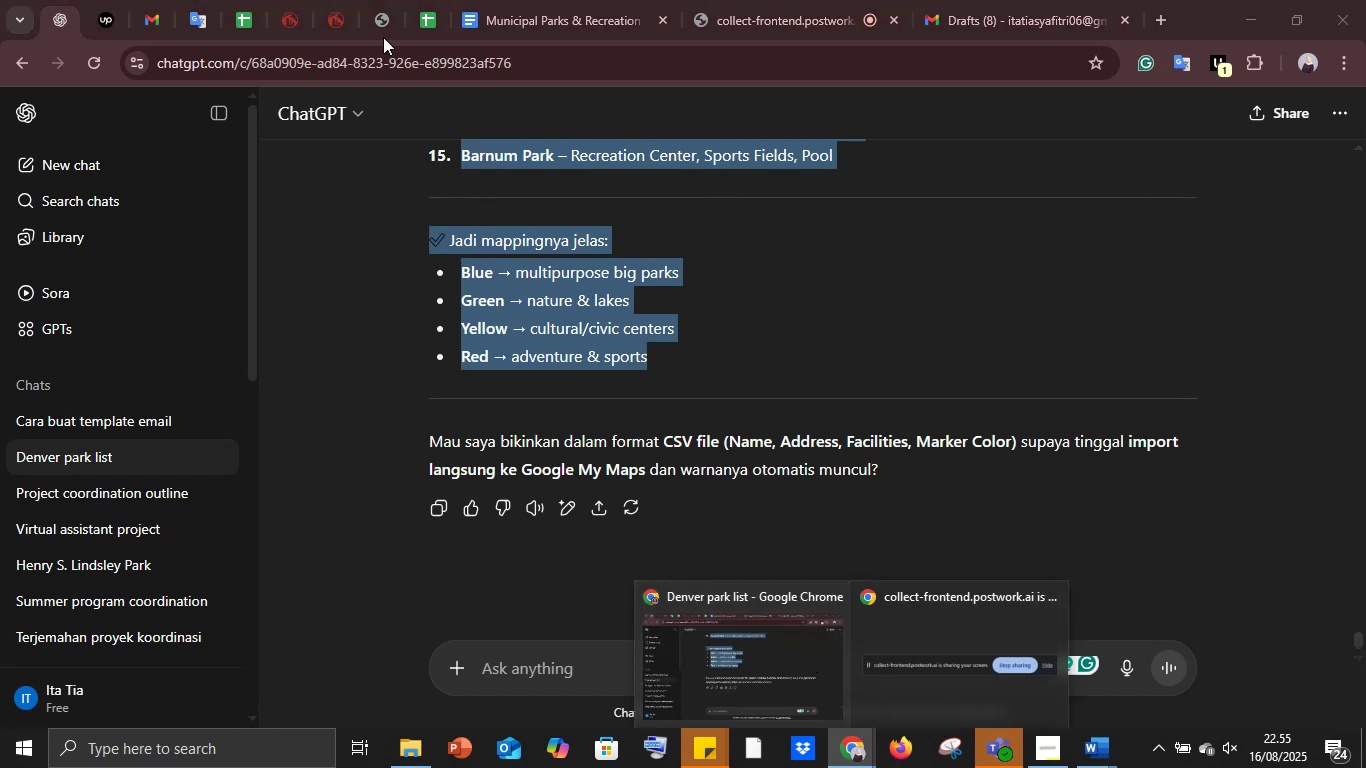 
left_click([575, 0])
 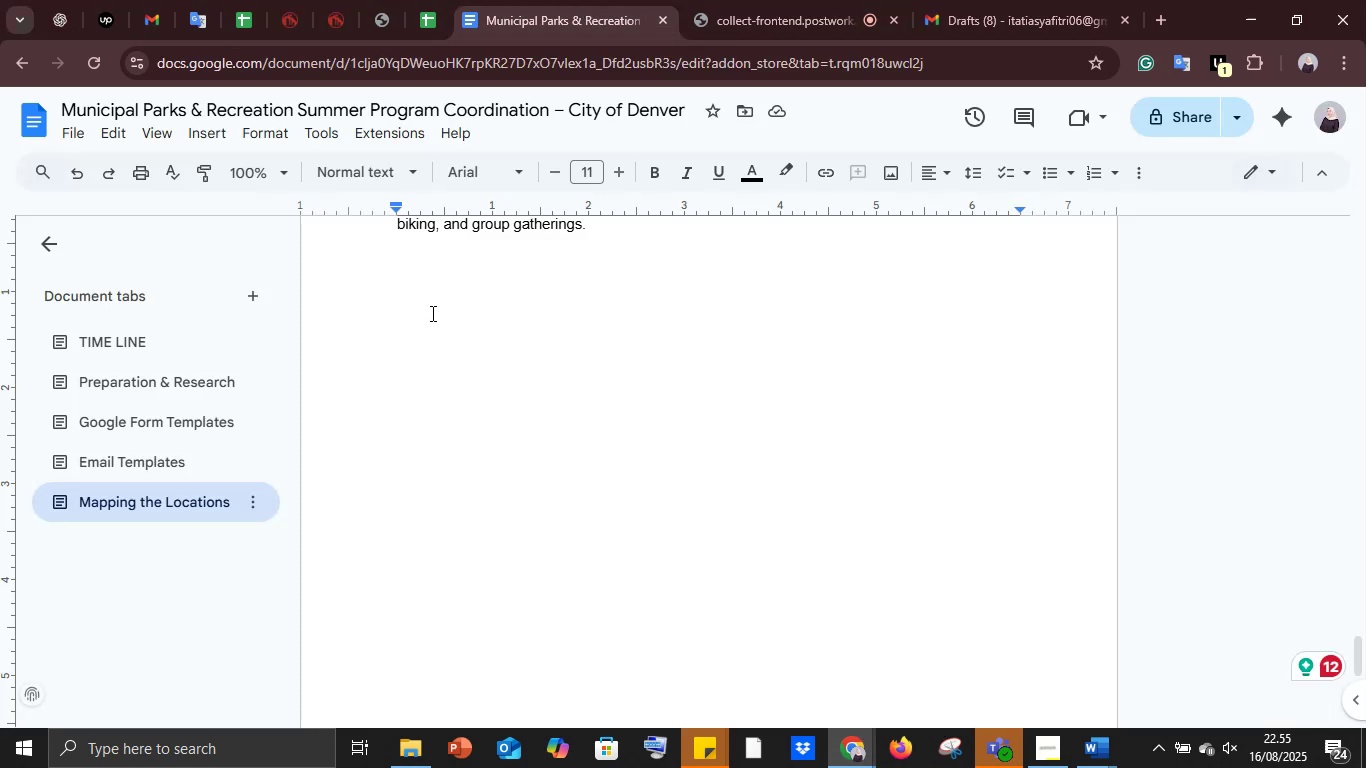 
left_click([431, 309])
 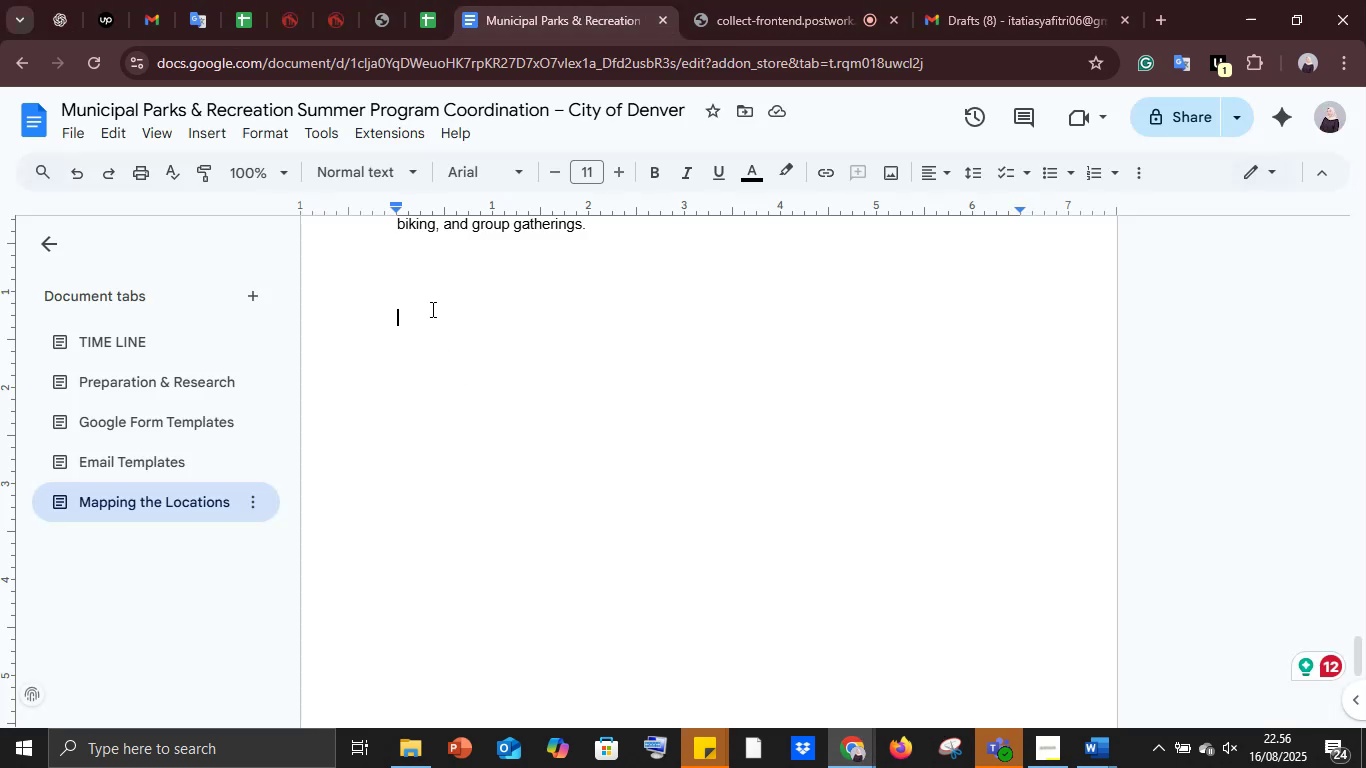 
key(Control+V)
 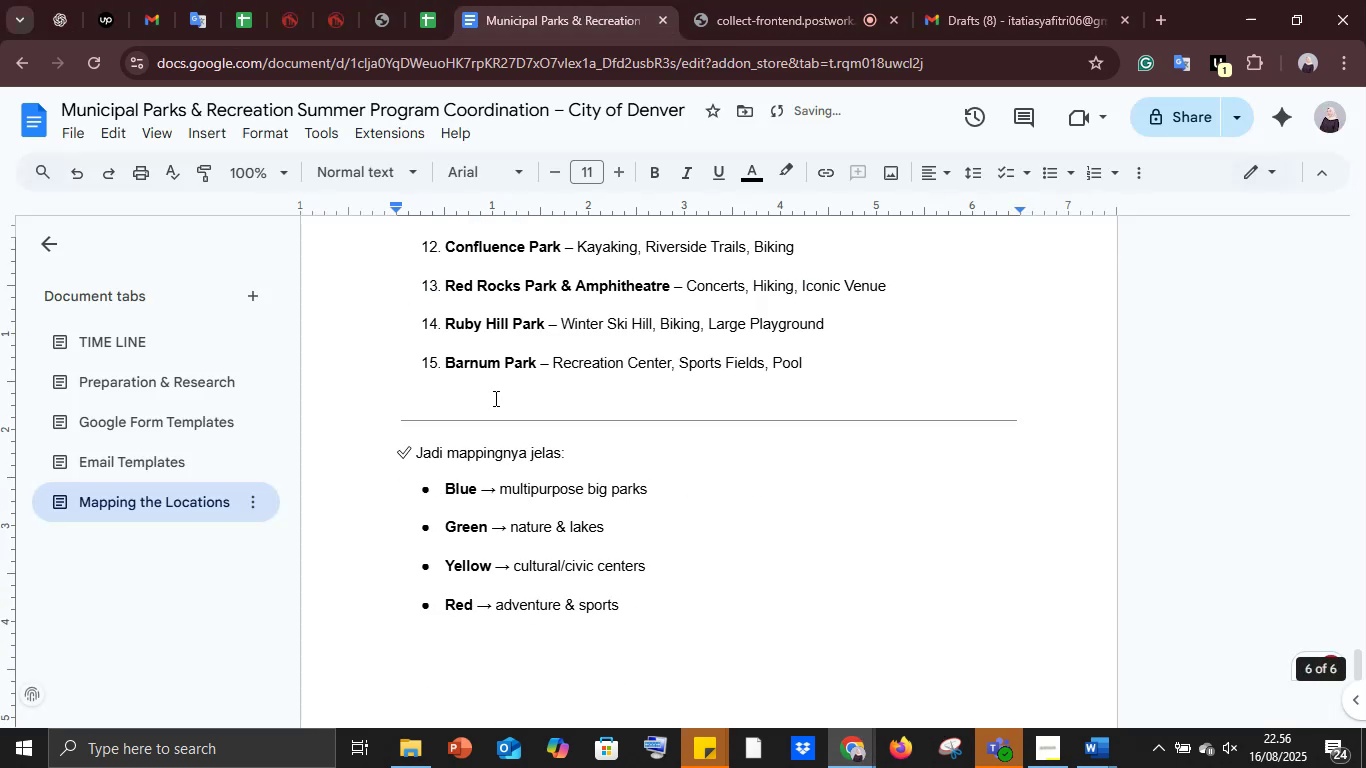 
scroll: coordinate [494, 398], scroll_direction: up, amount: 17.0
 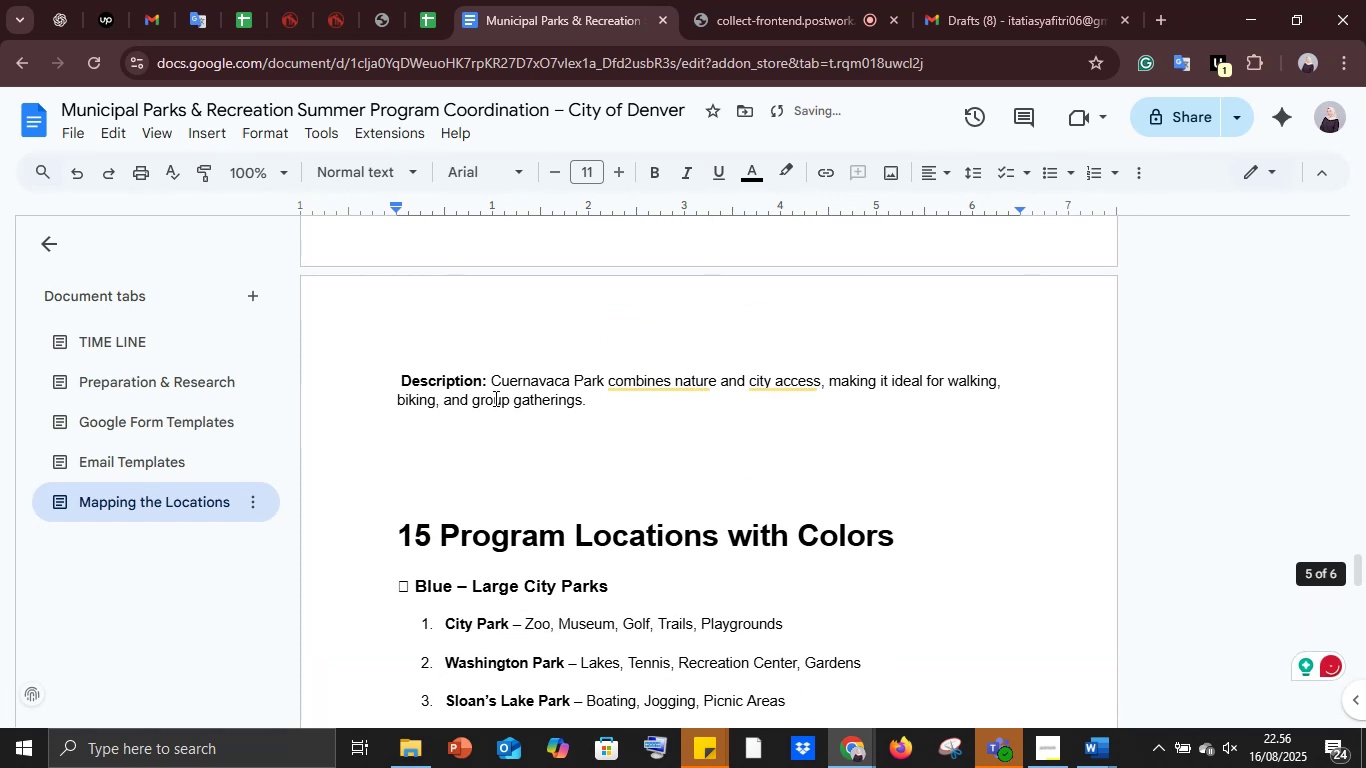 
scroll: coordinate [494, 398], scroll_direction: down, amount: 5.0
 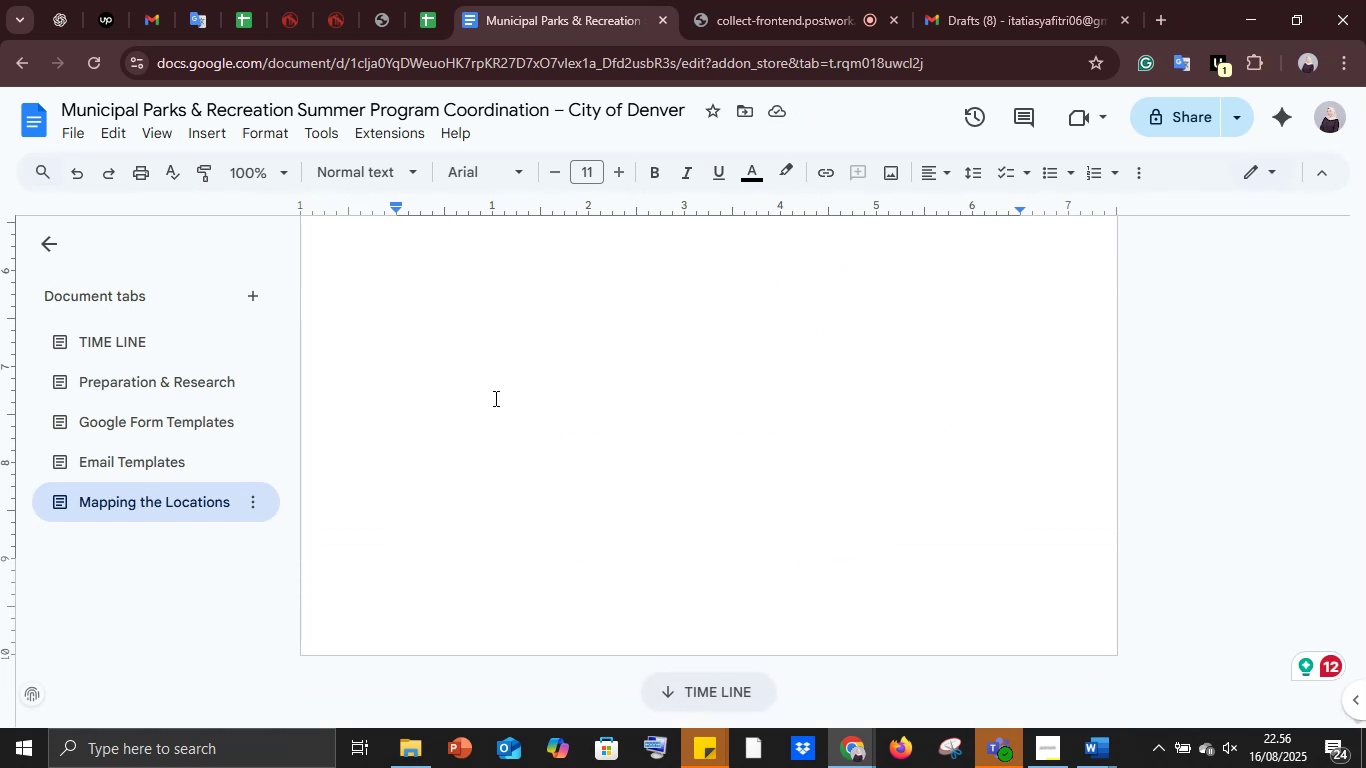 
scroll: coordinate [494, 398], scroll_direction: up, amount: 73.0
 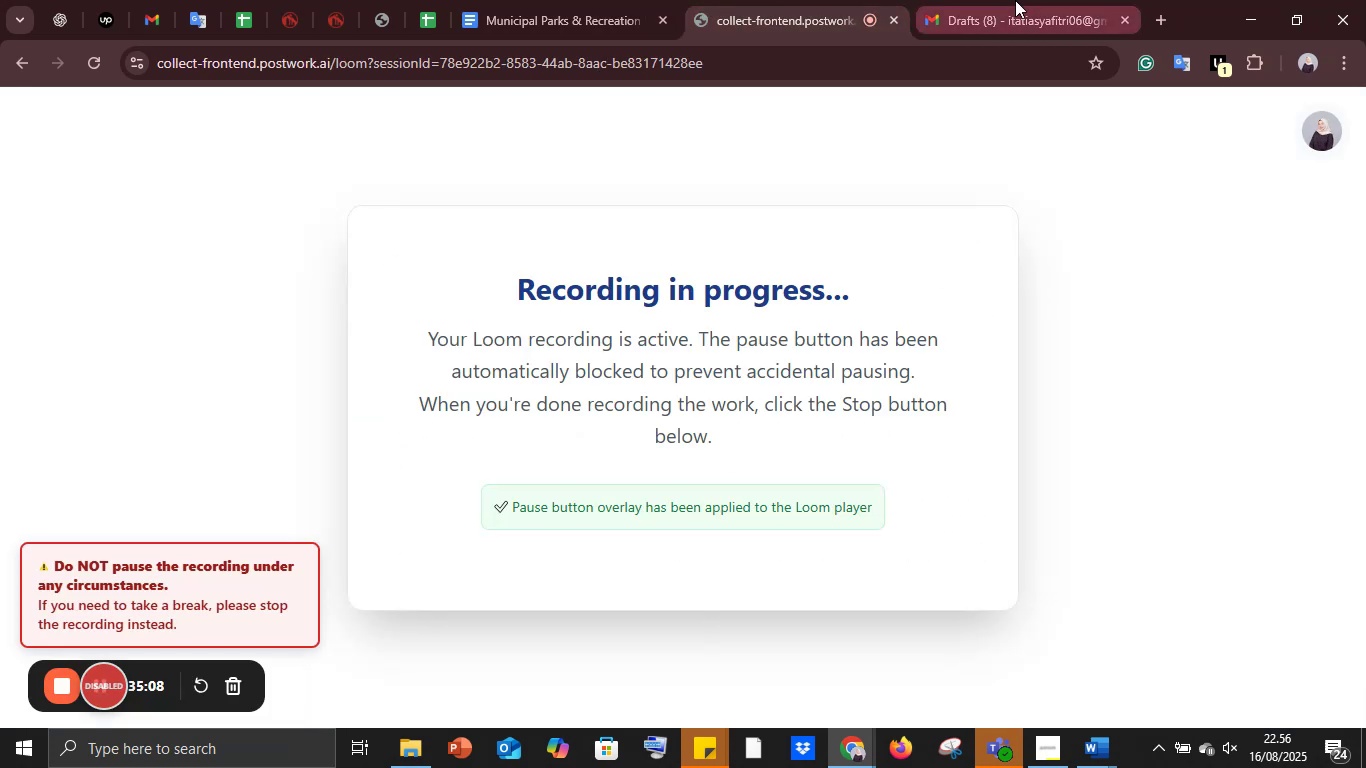 
left_click([1015, 0])
 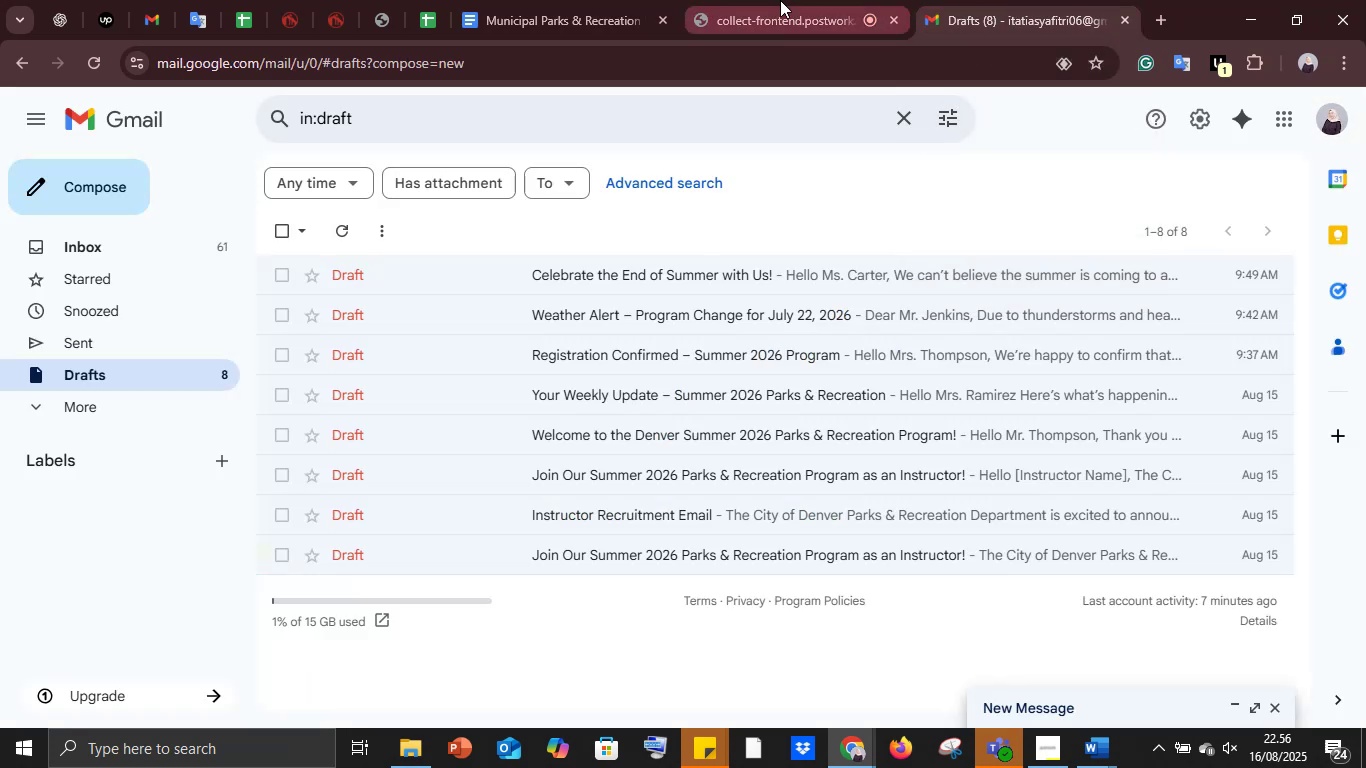 
left_click([780, 0])
 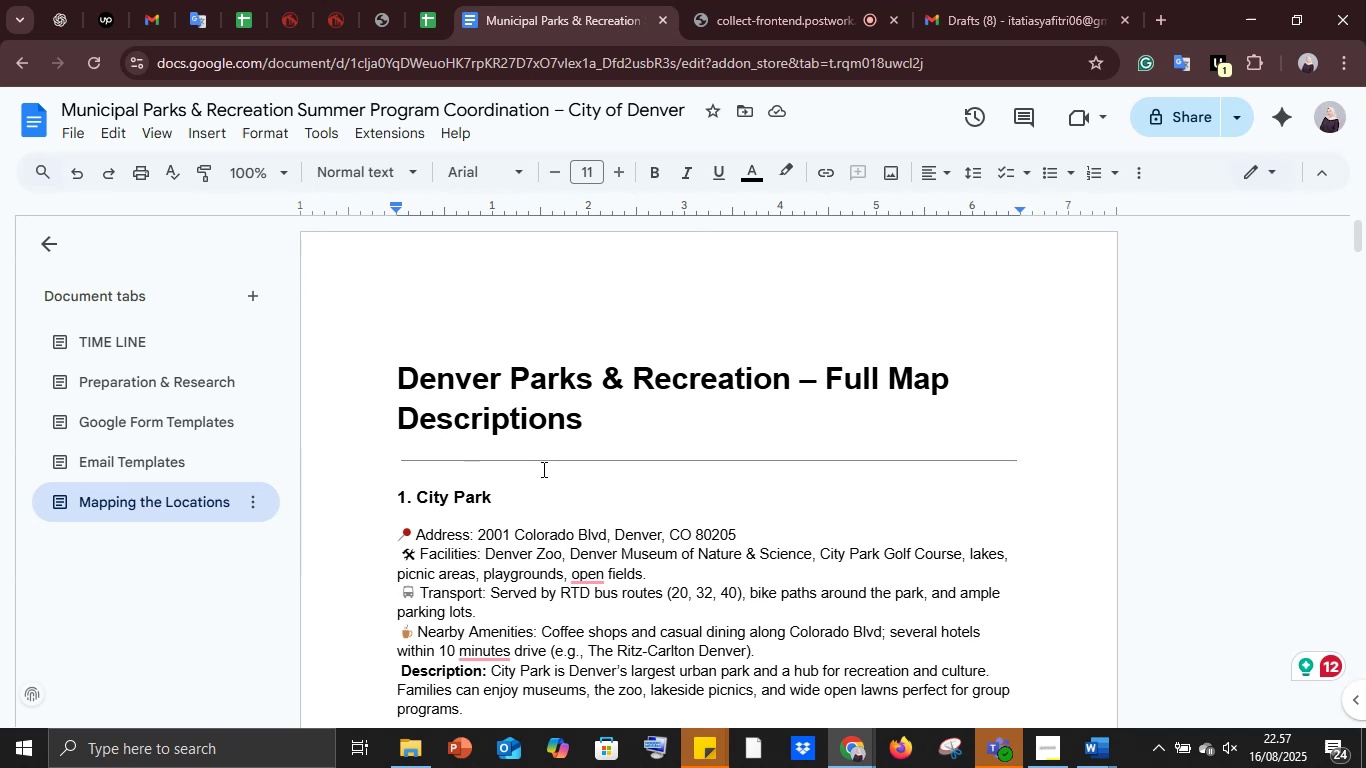 
wait(66.17)
 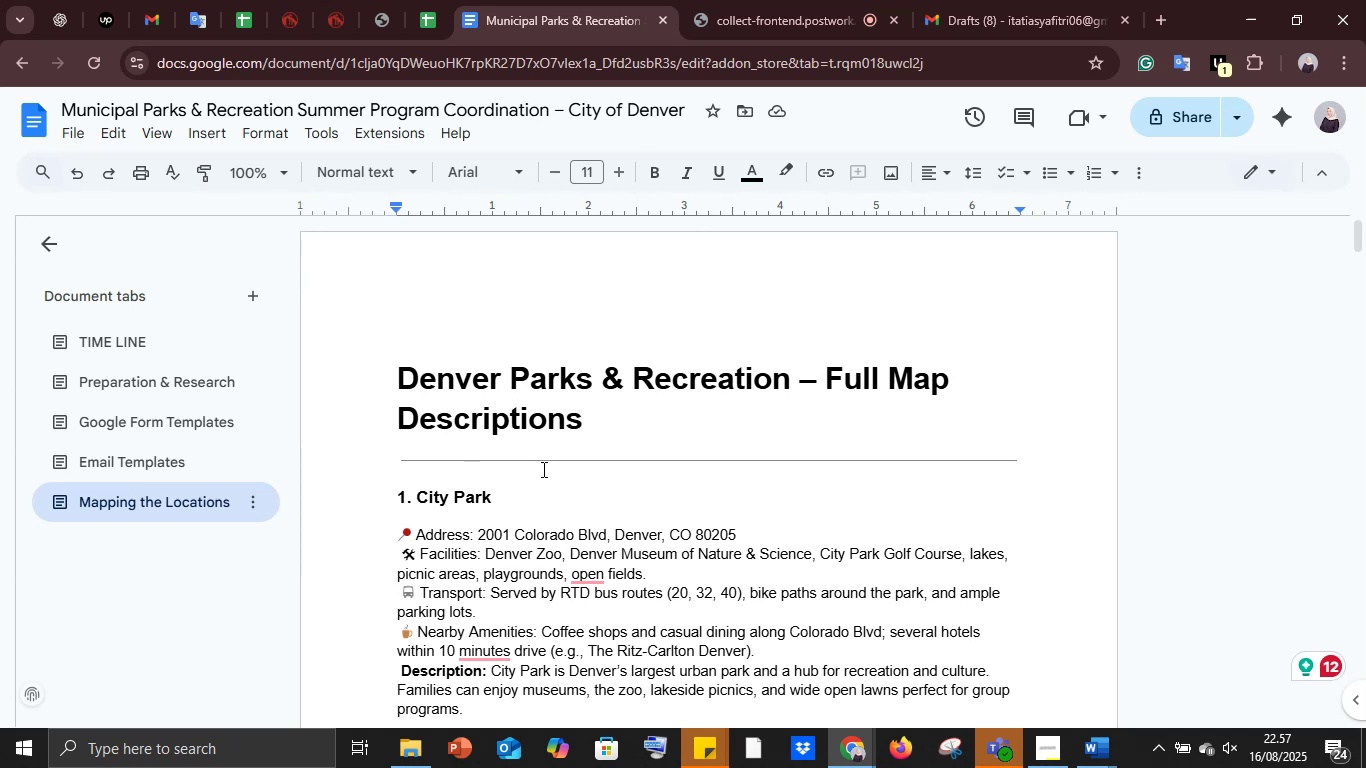 
left_click([773, 0])
 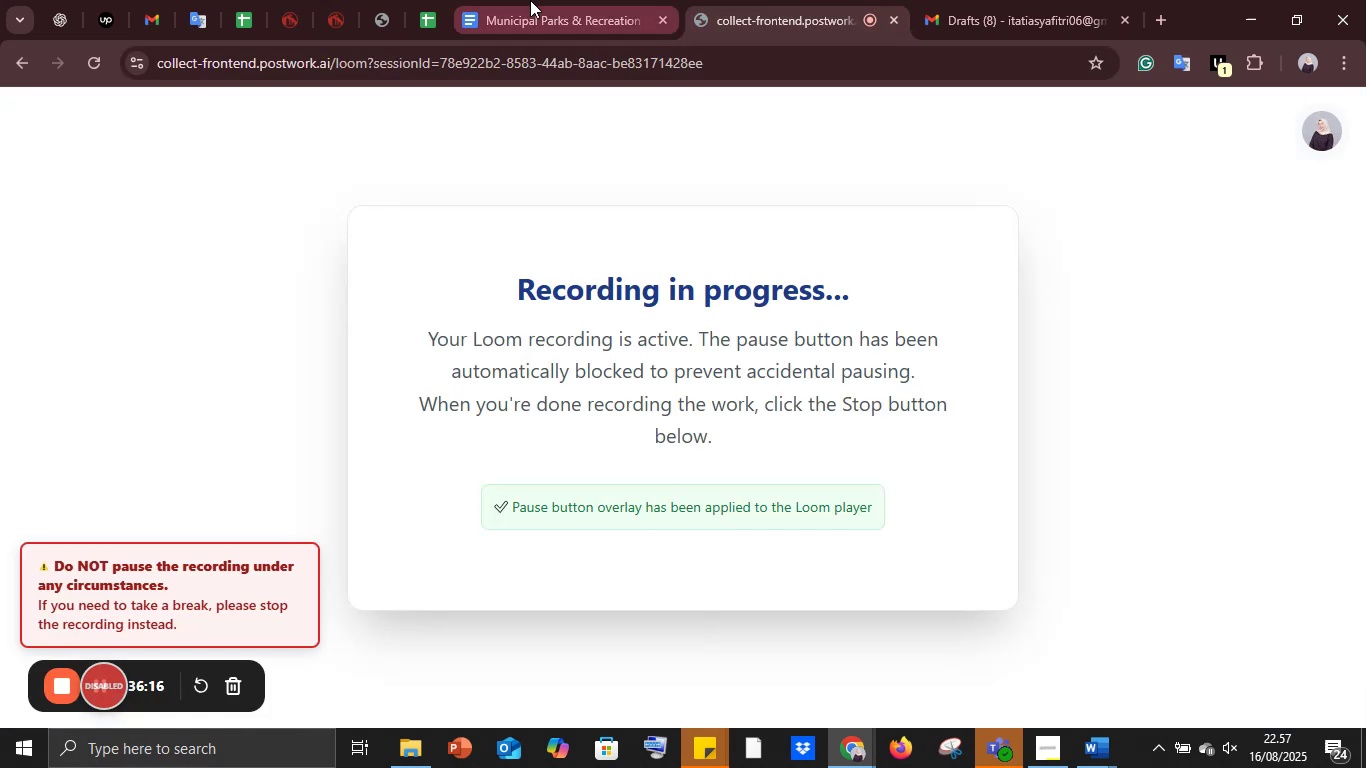 
left_click([530, 0])
 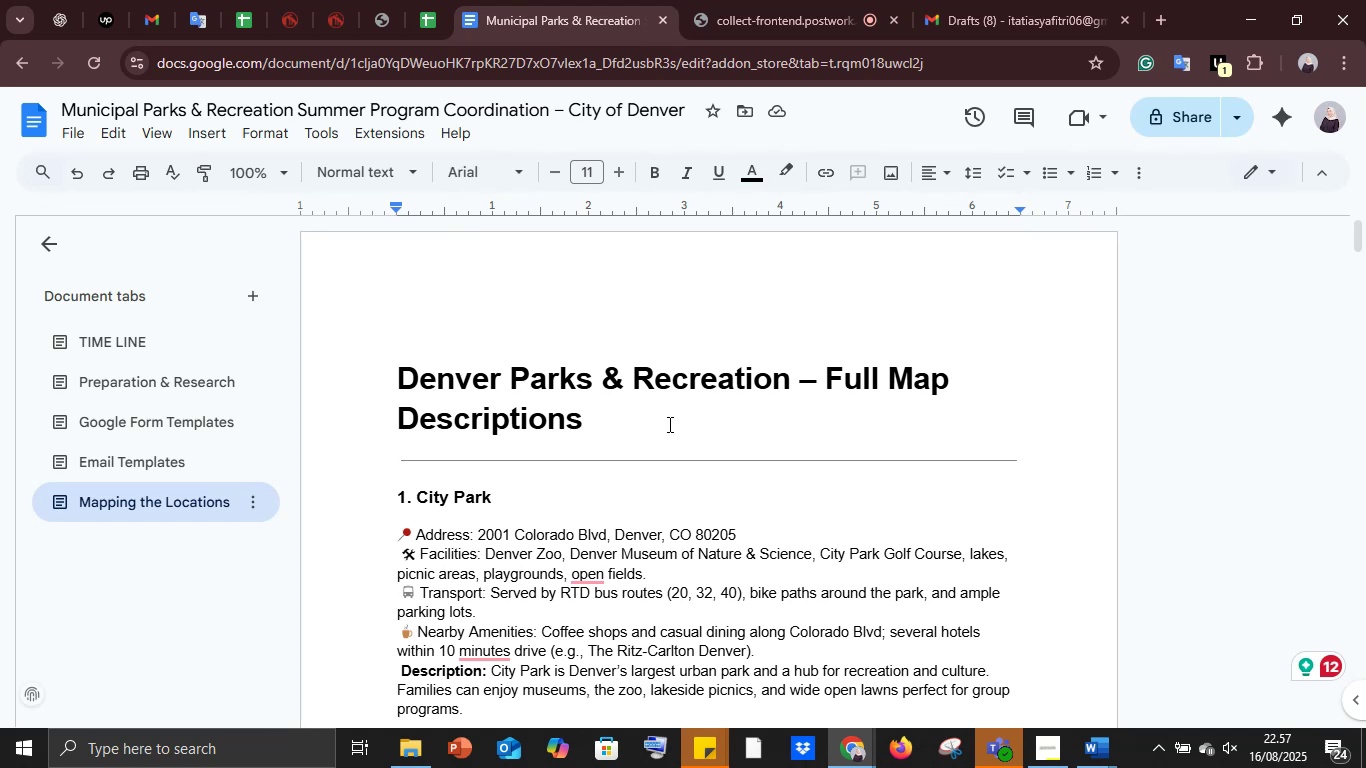 
wait(6.49)
 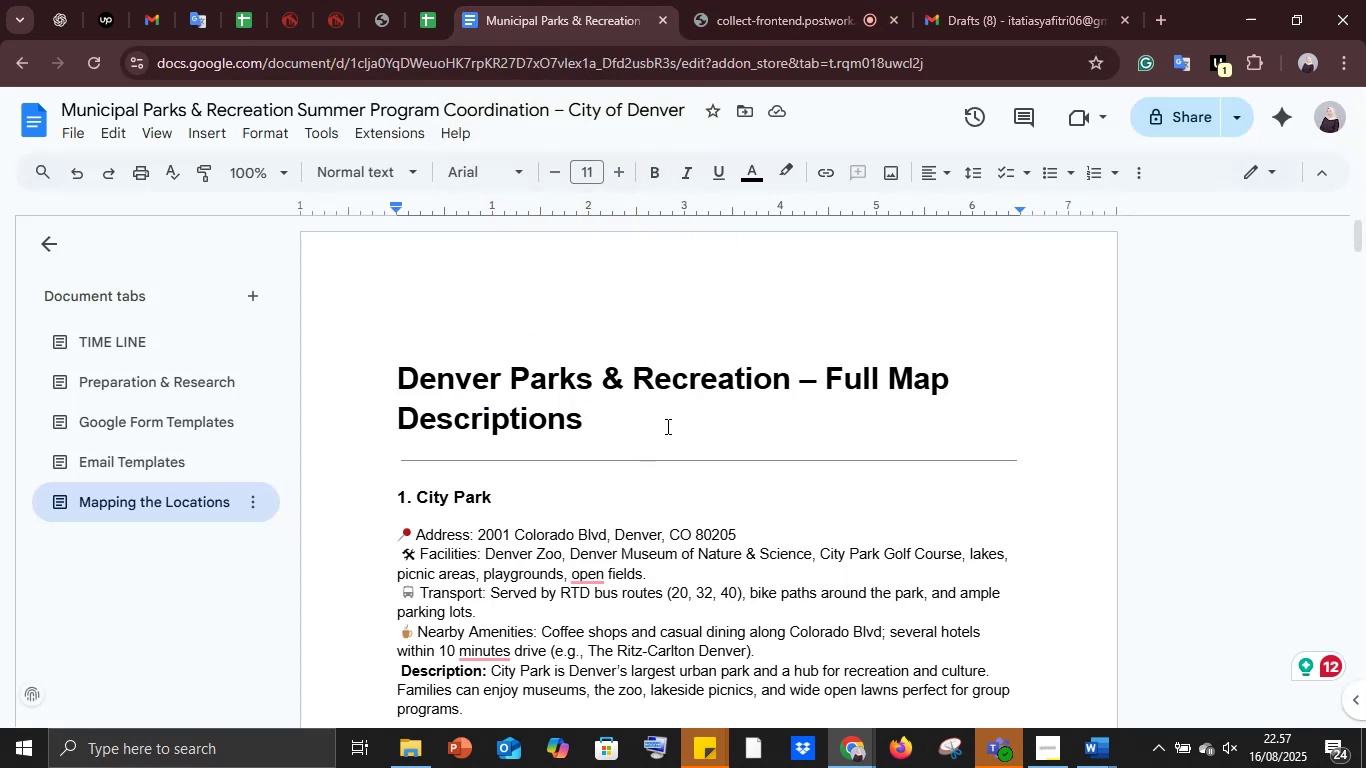 
left_click([658, 419])
 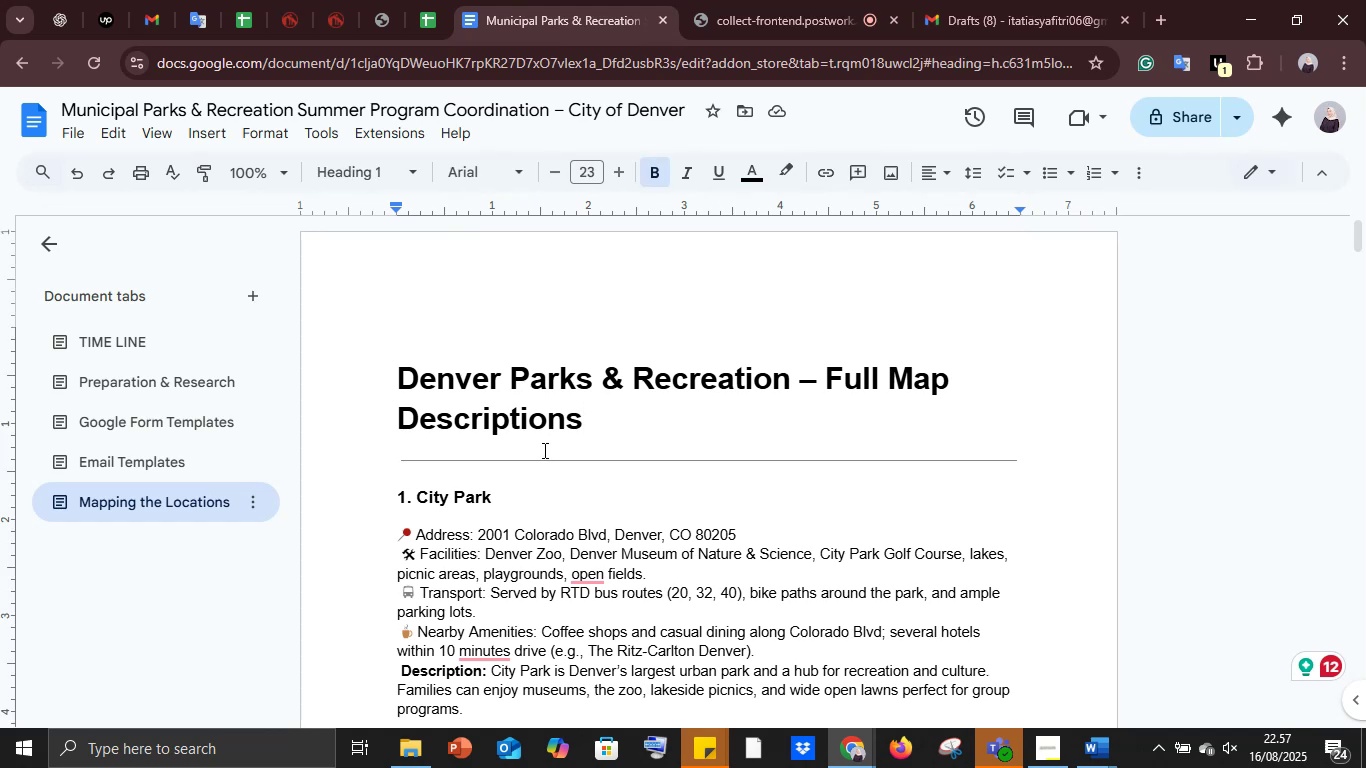 
scroll: coordinate [542, 449], scroll_direction: down, amount: 45.0
 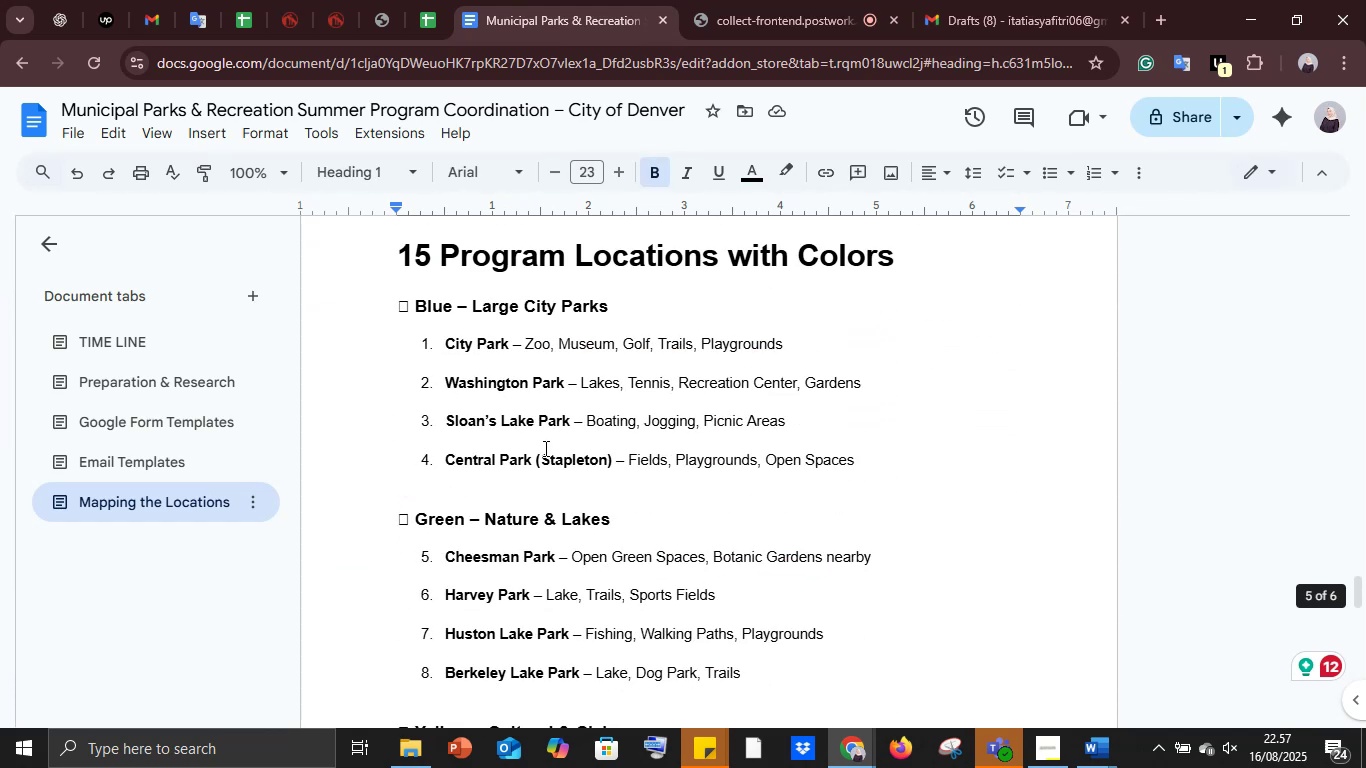 
scroll: coordinate [544, 445], scroll_direction: up, amount: 42.0
 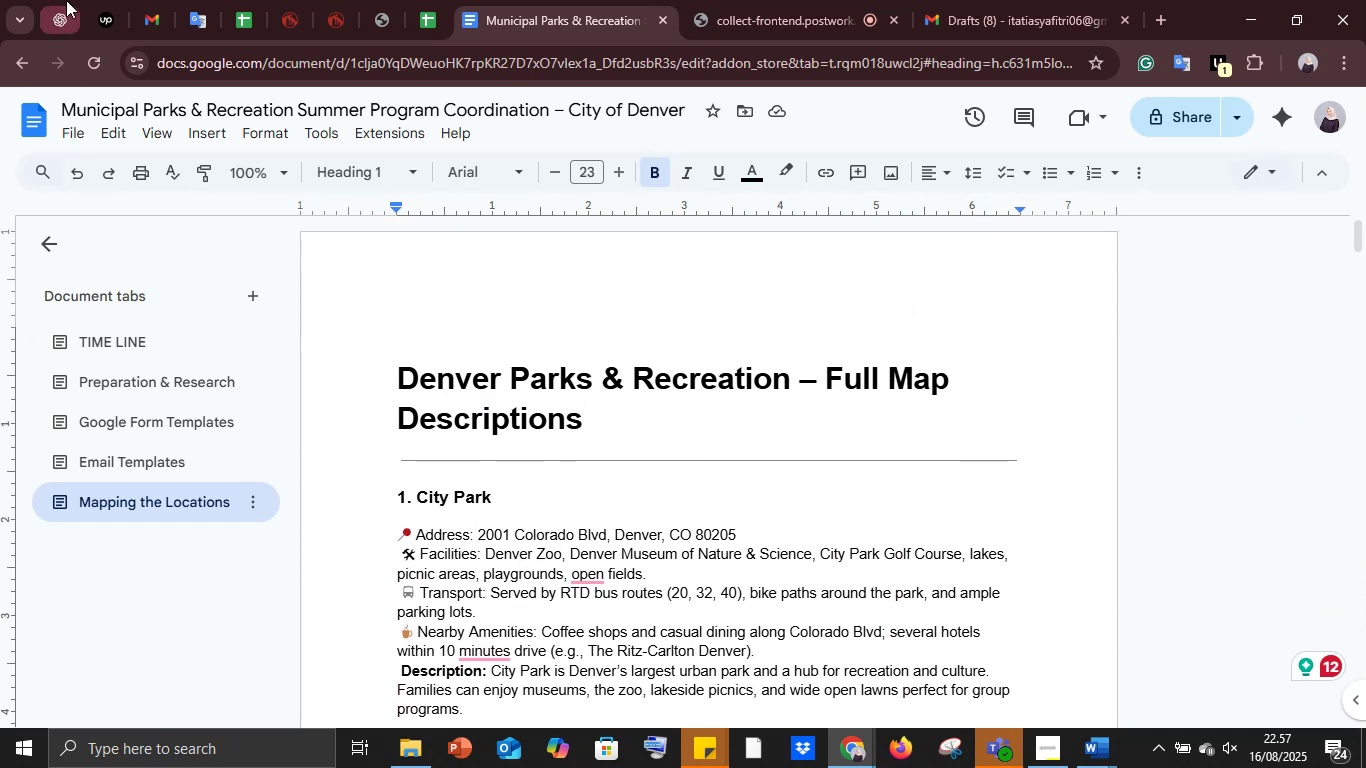 
left_click([57, 0])
 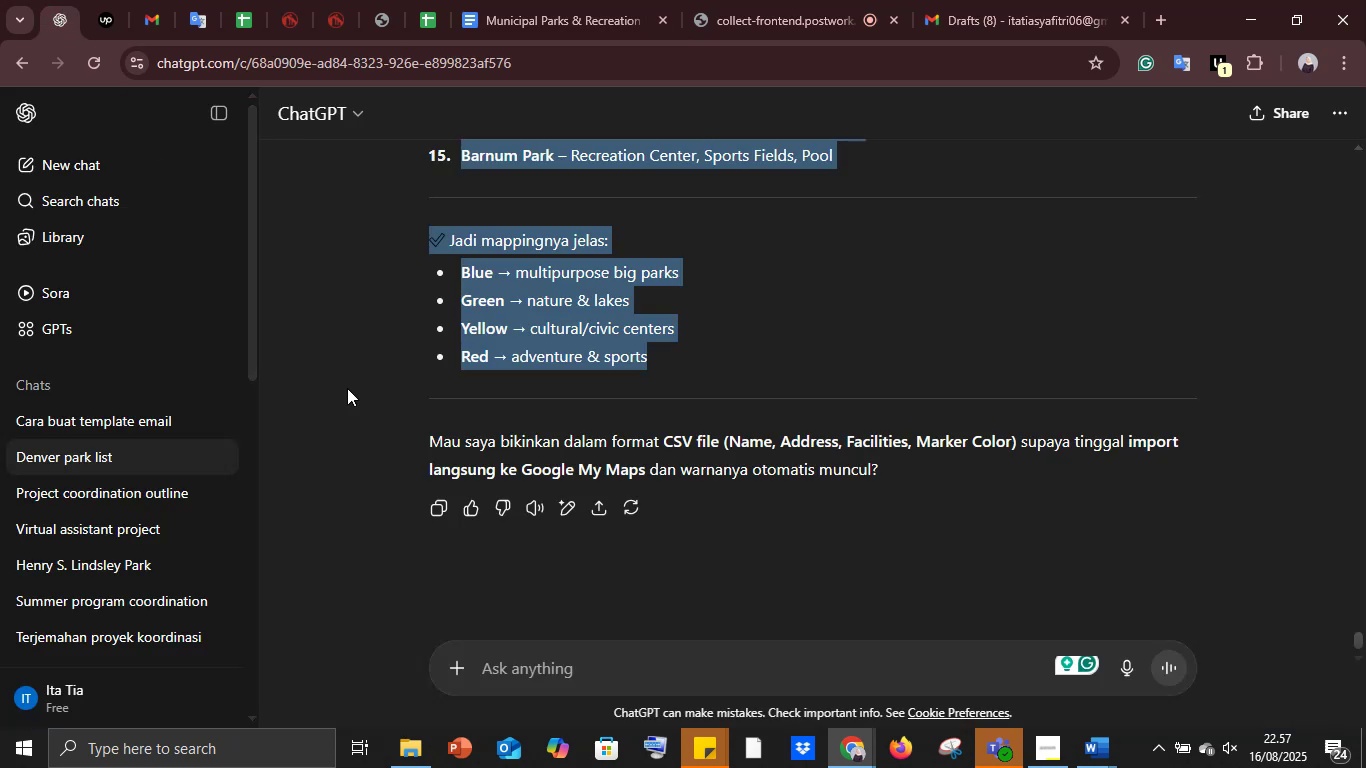 
scroll: coordinate [606, 384], scroll_direction: up, amount: 77.0
 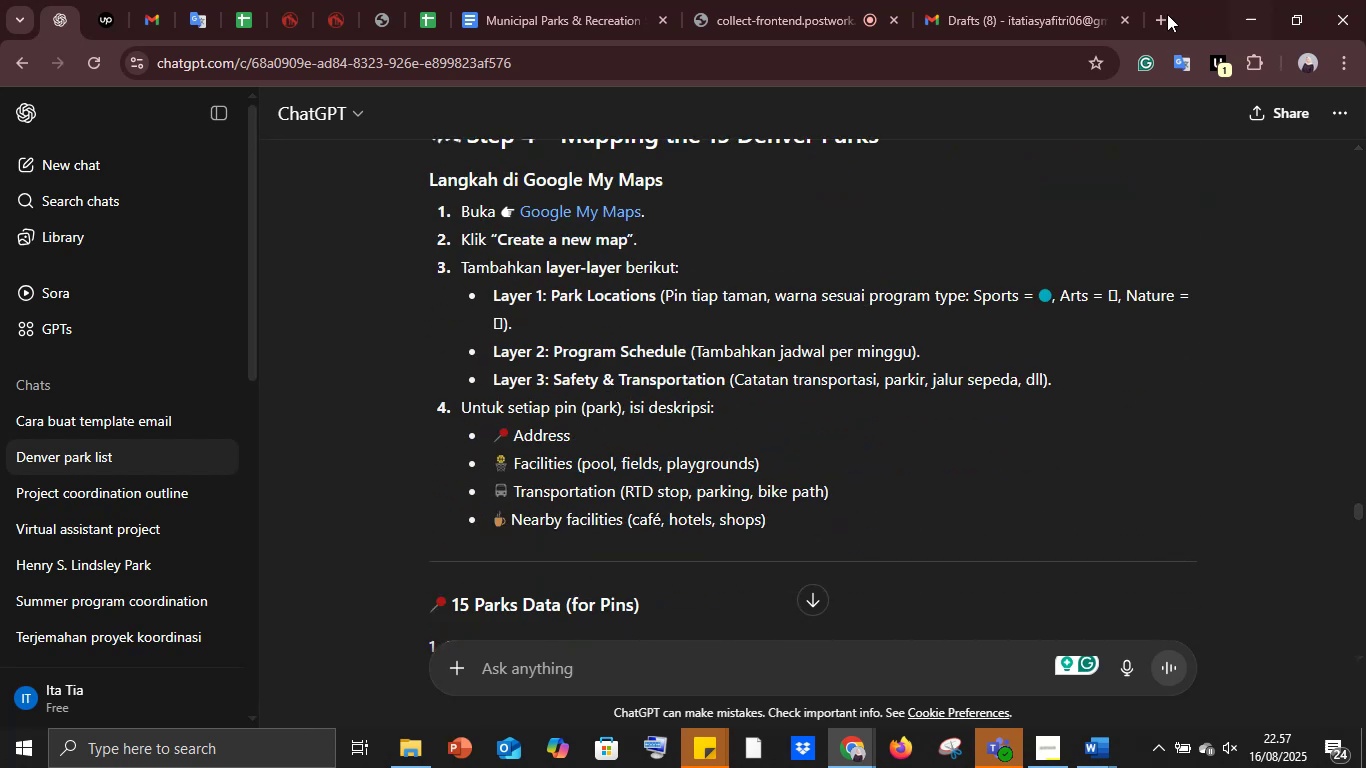 
left_click([1161, 15])
 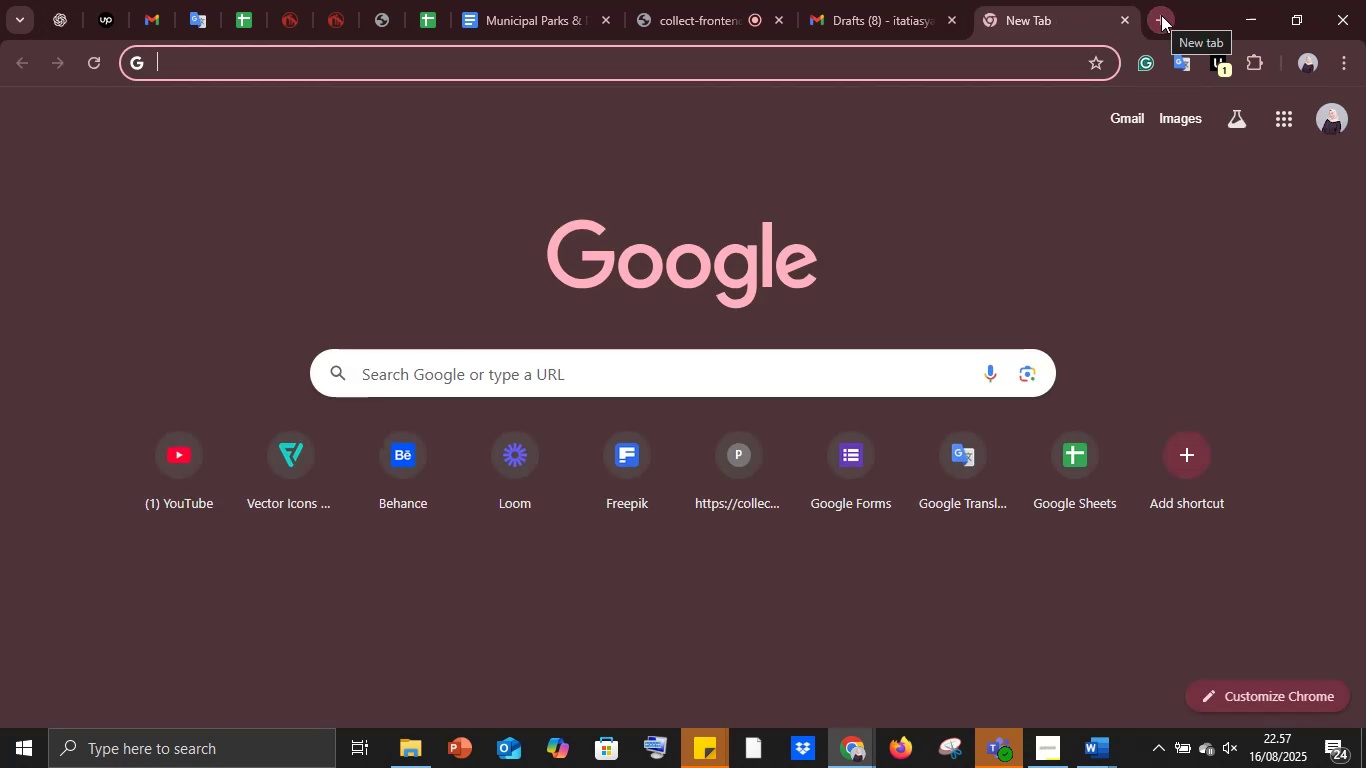 
type(google my )
 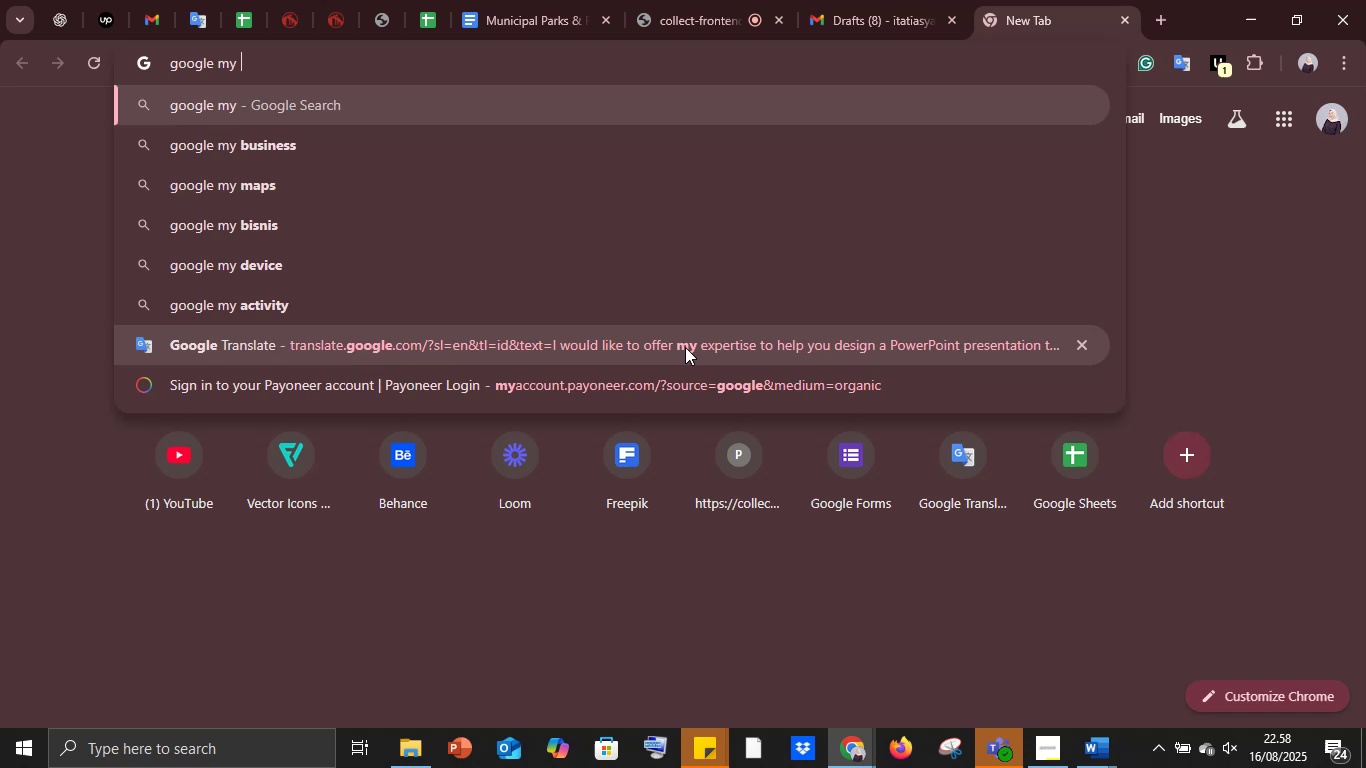 
left_click([481, 192])
 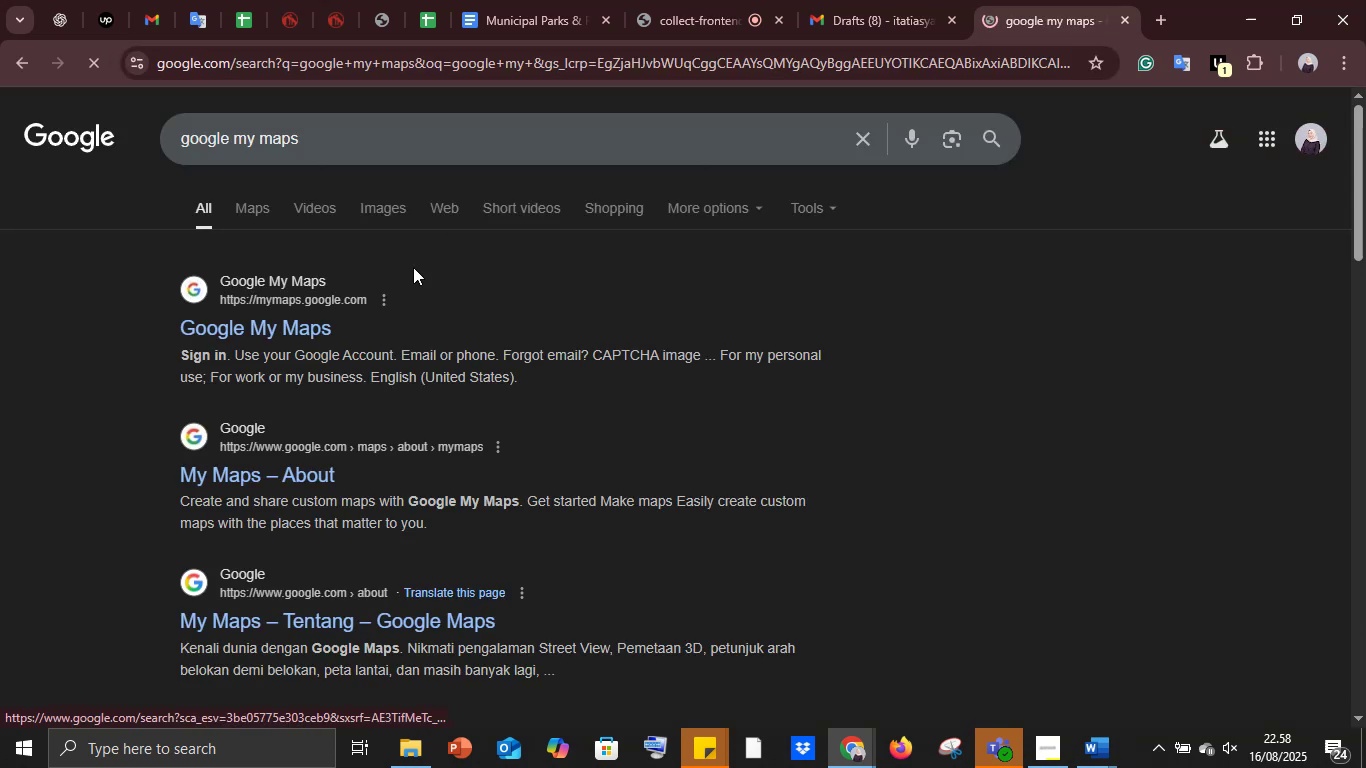 
left_click([270, 332])
 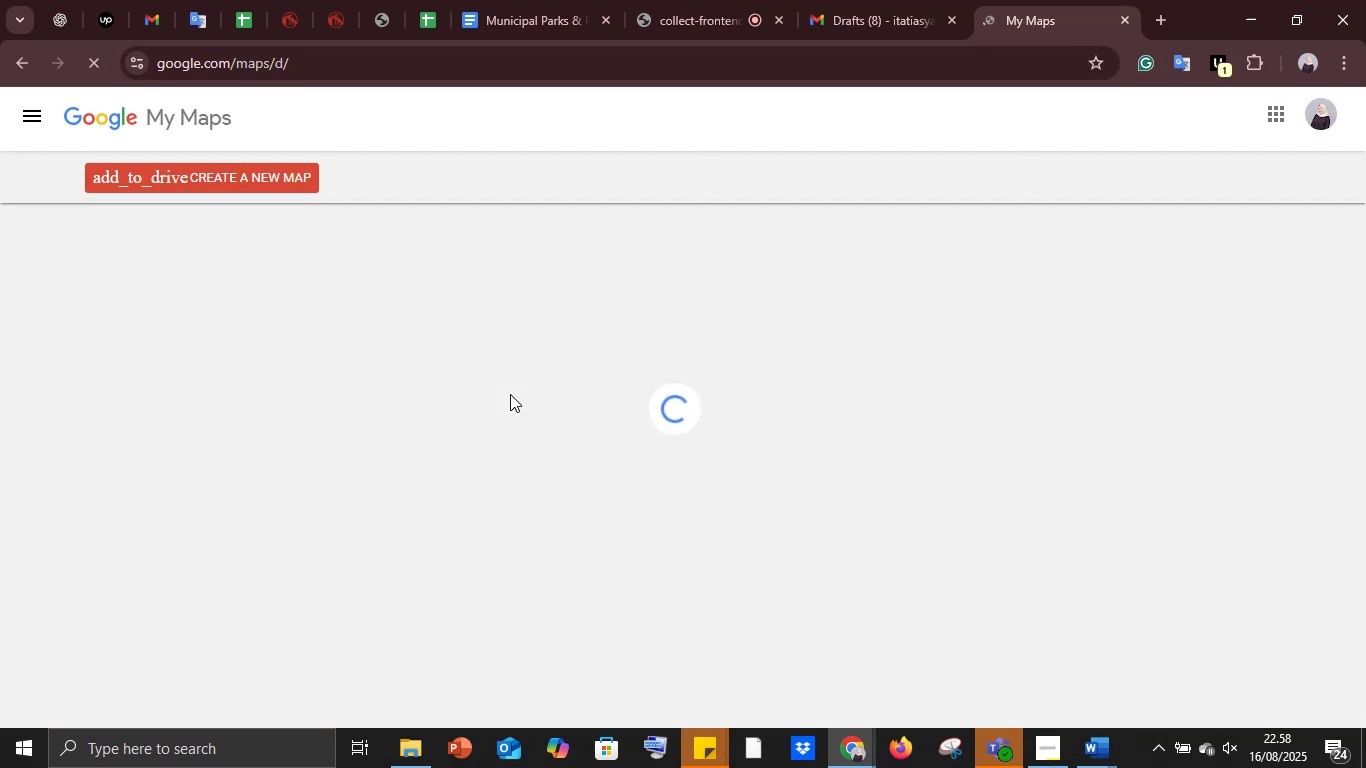 
wait(10.26)
 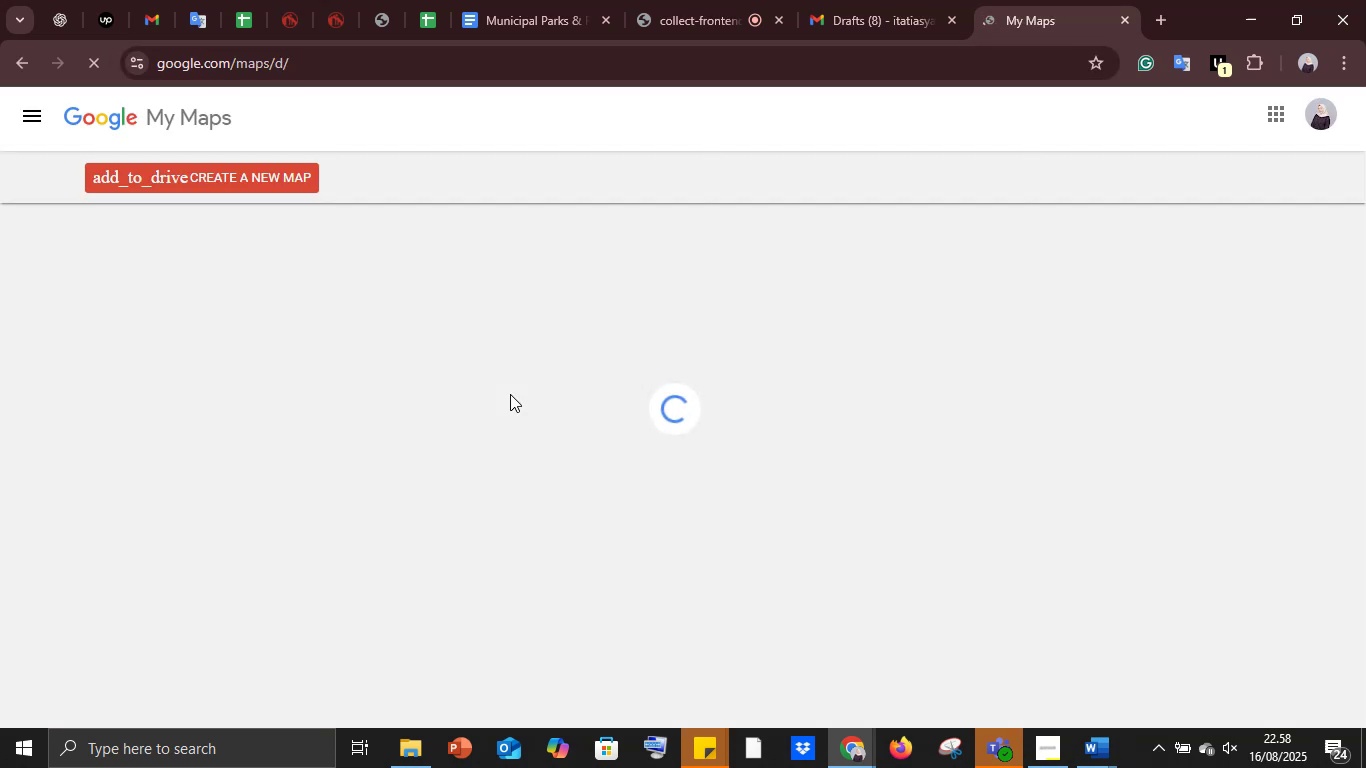 
left_click([65, 0])
 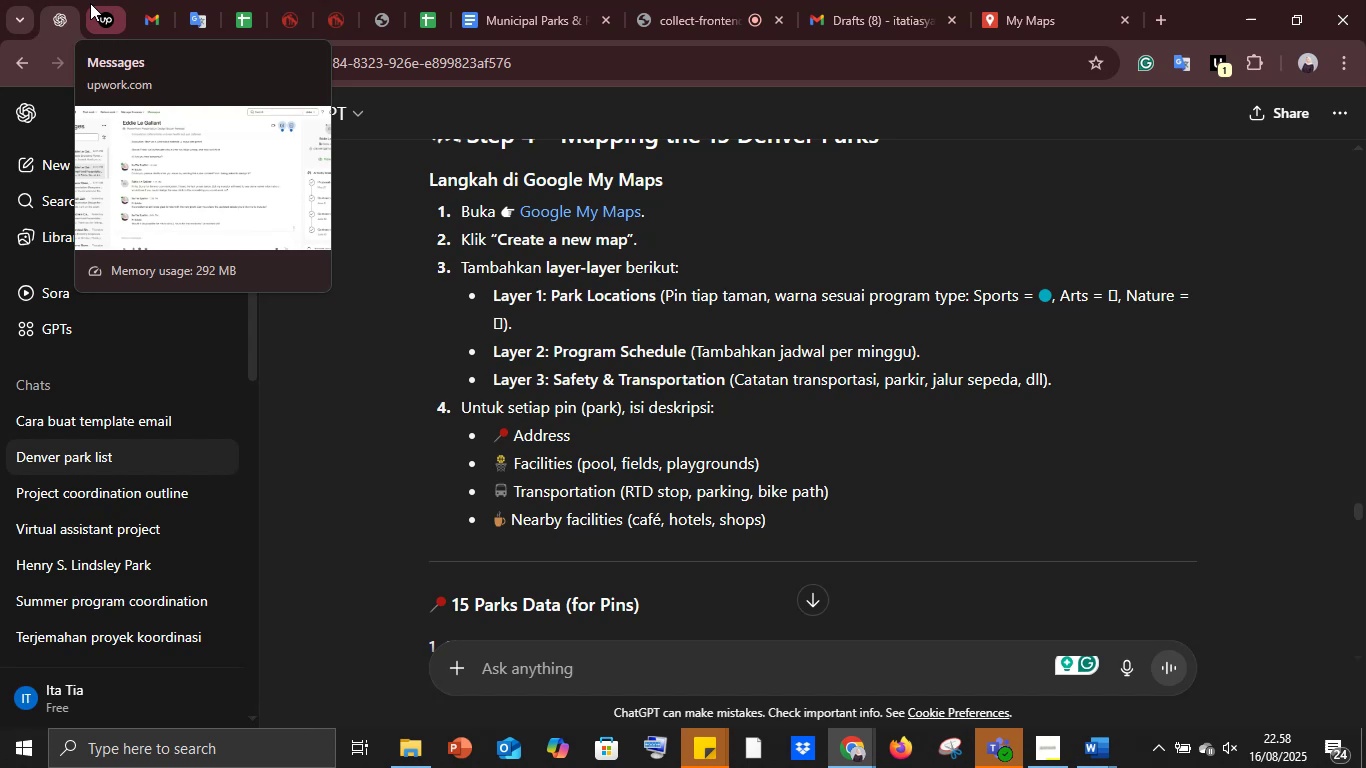 
wait(18.98)
 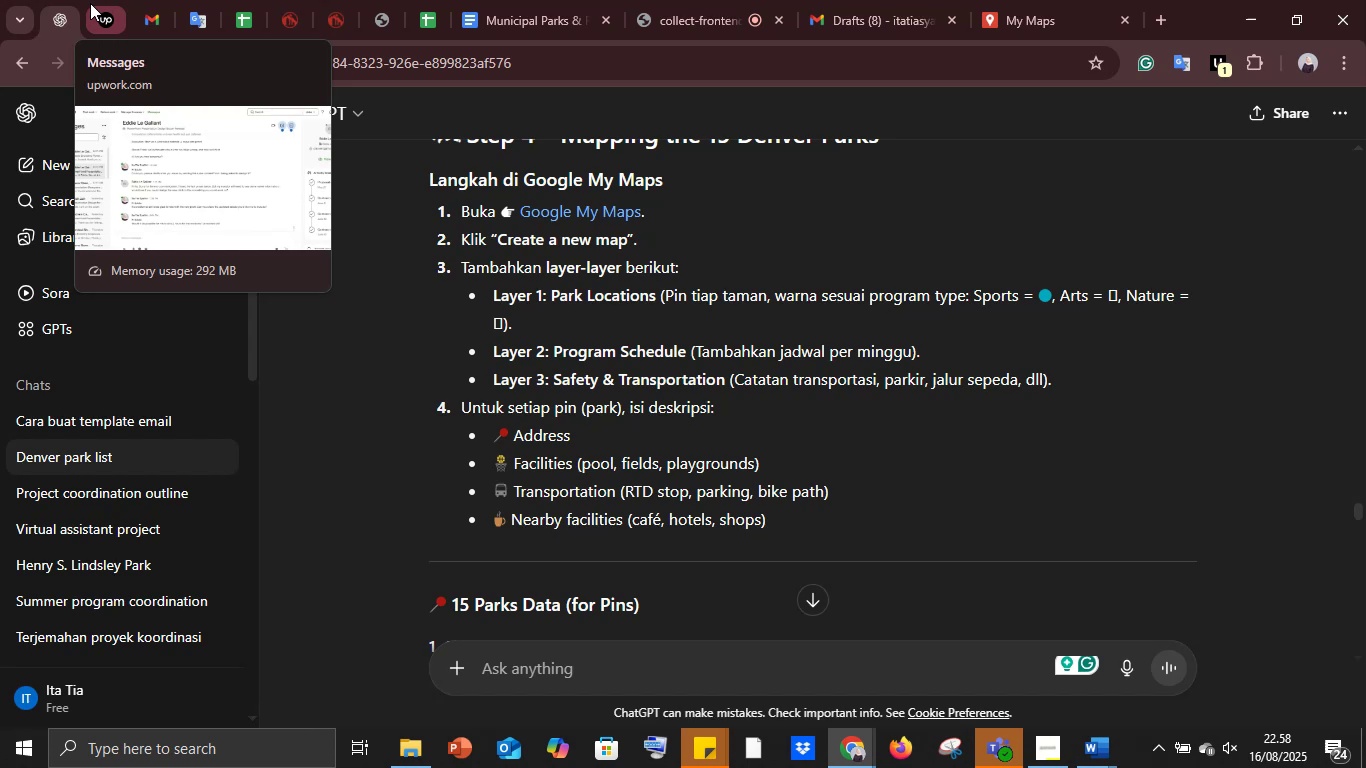 
left_click([700, 0])
 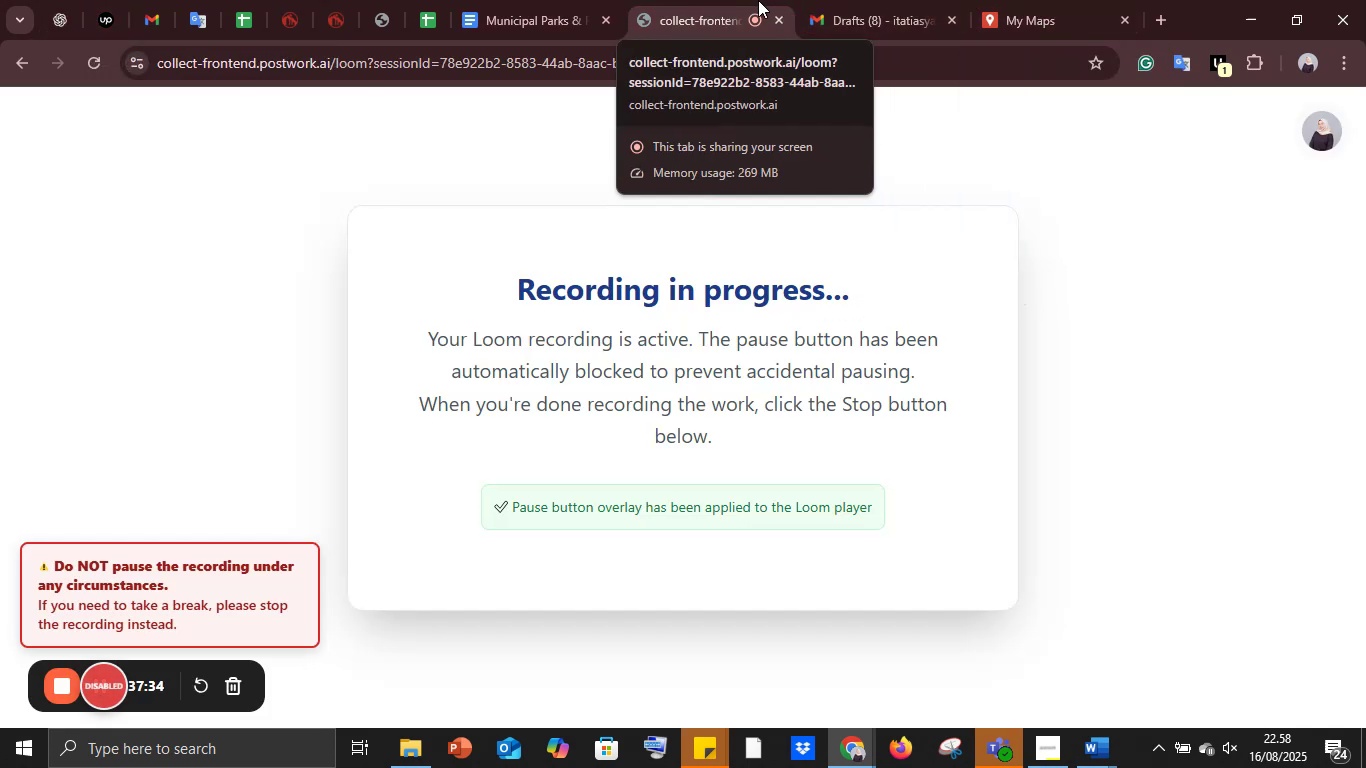 
left_click([1025, 0])
 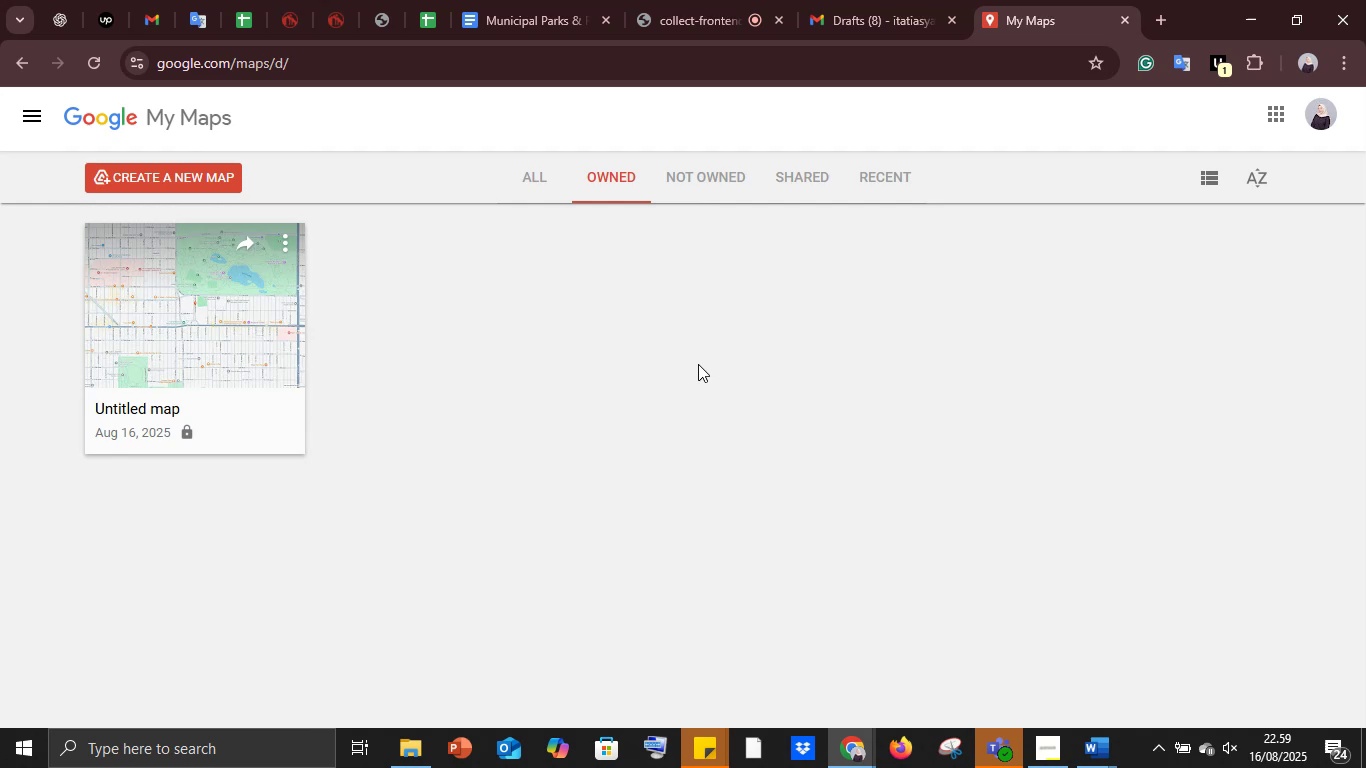 
wait(48.51)
 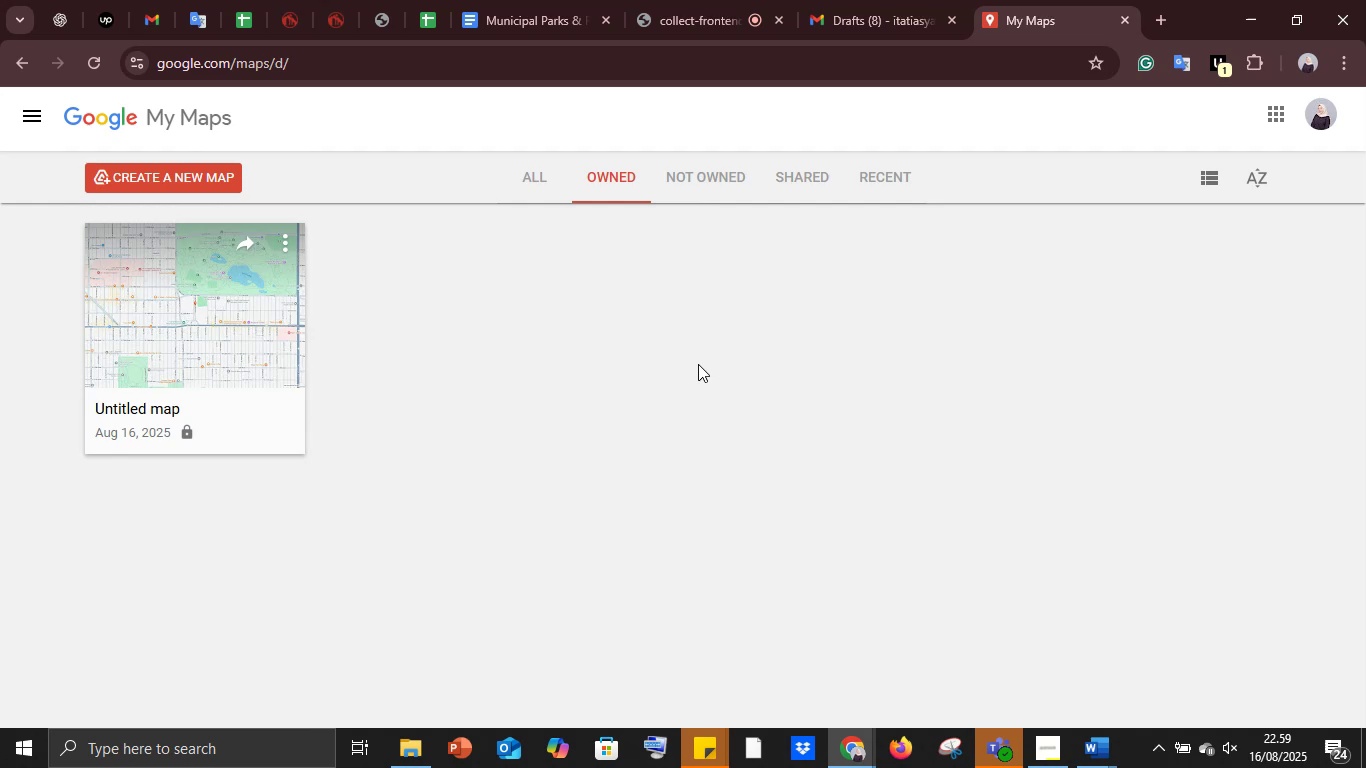 
left_click([669, 0])
 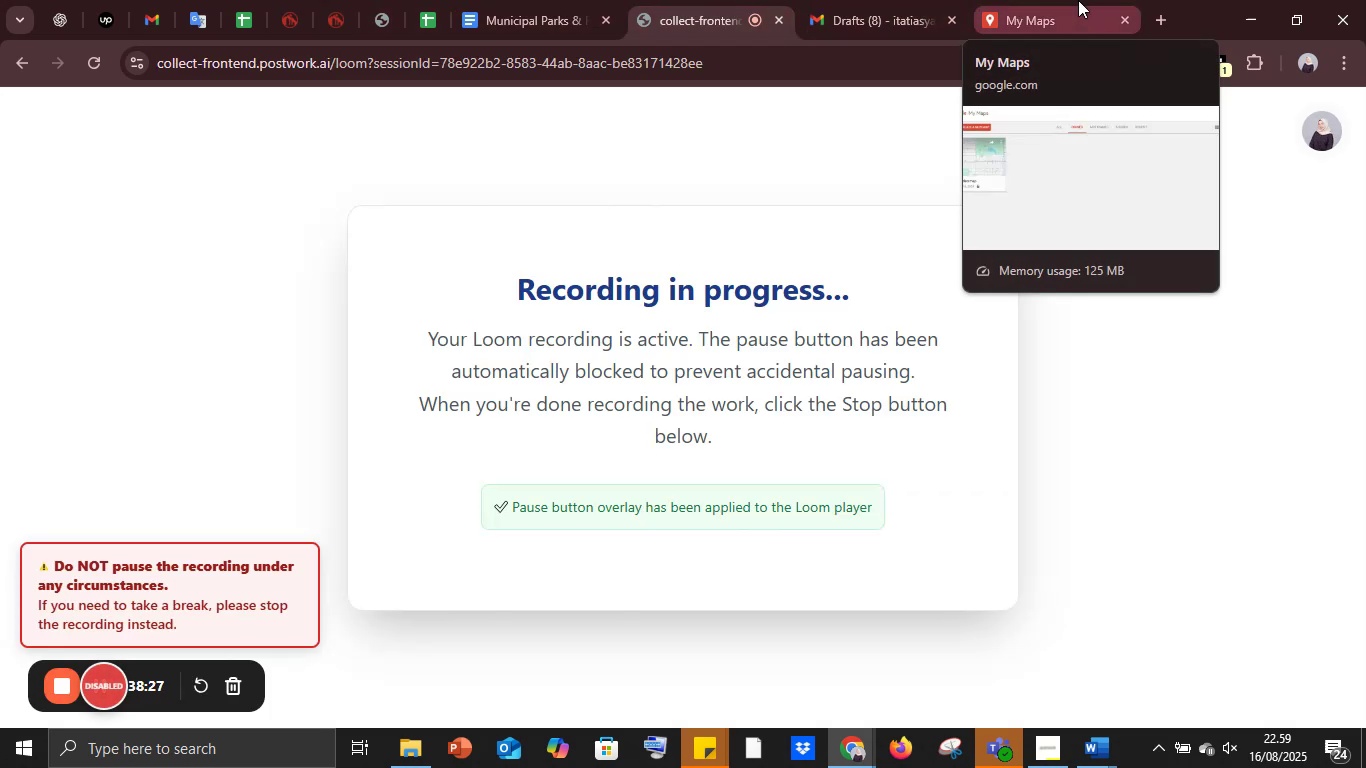 
left_click([1078, 0])
 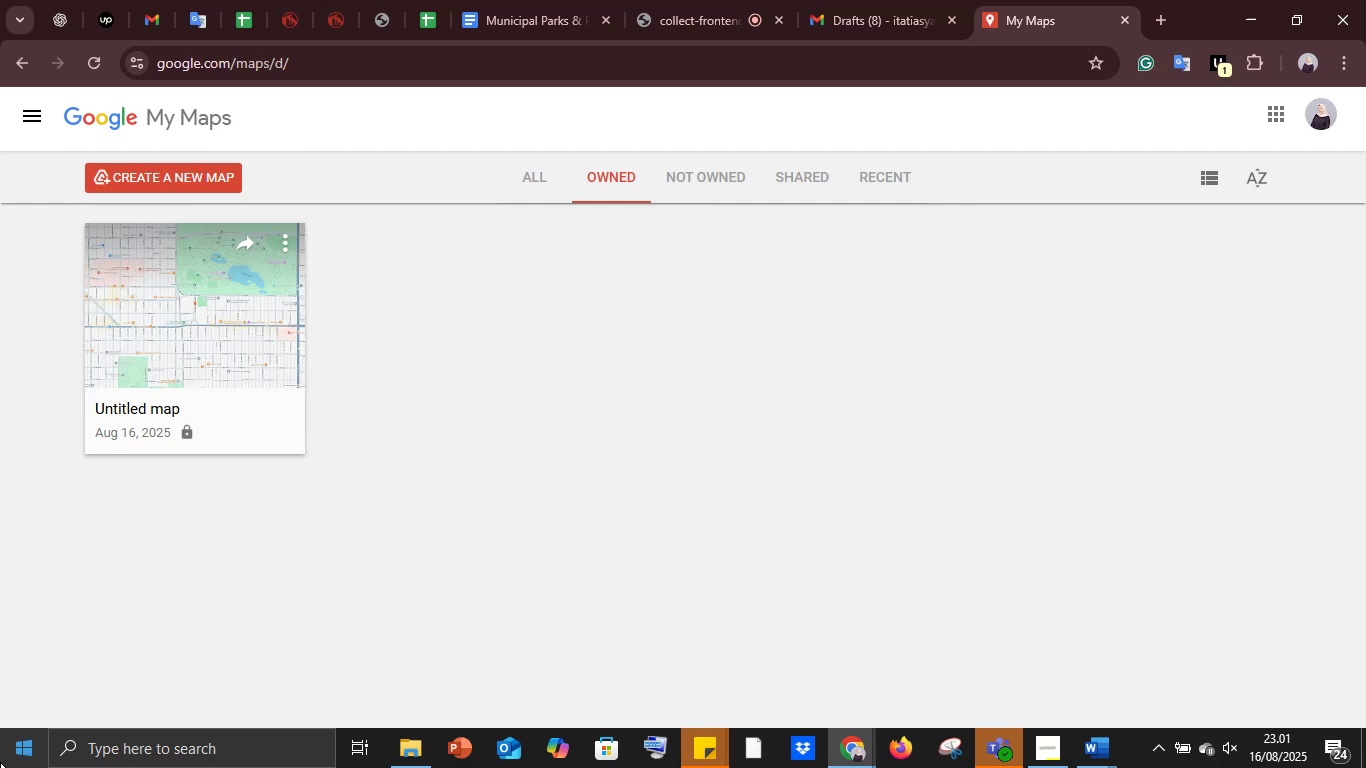 
wait(150.22)
 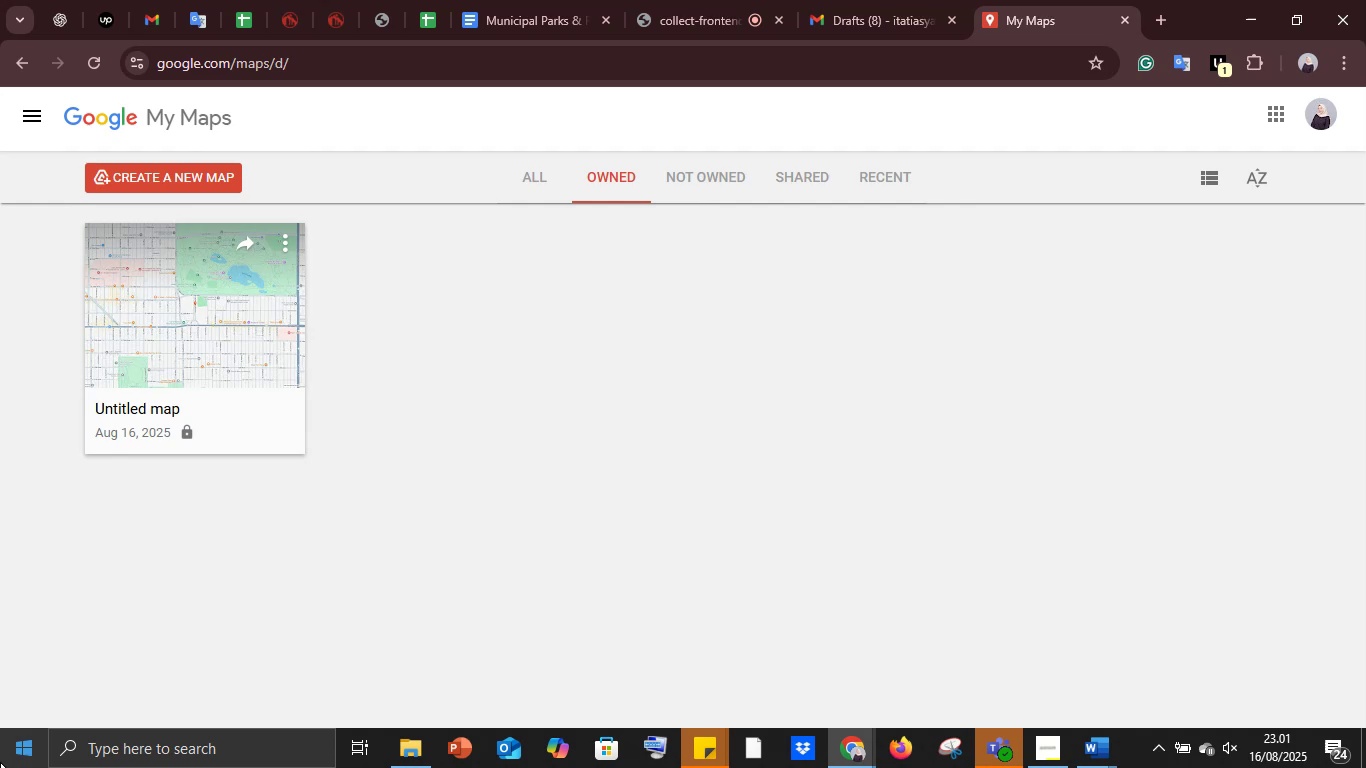 
scroll: coordinate [0, 762], scroll_direction: up, amount: 1.0
 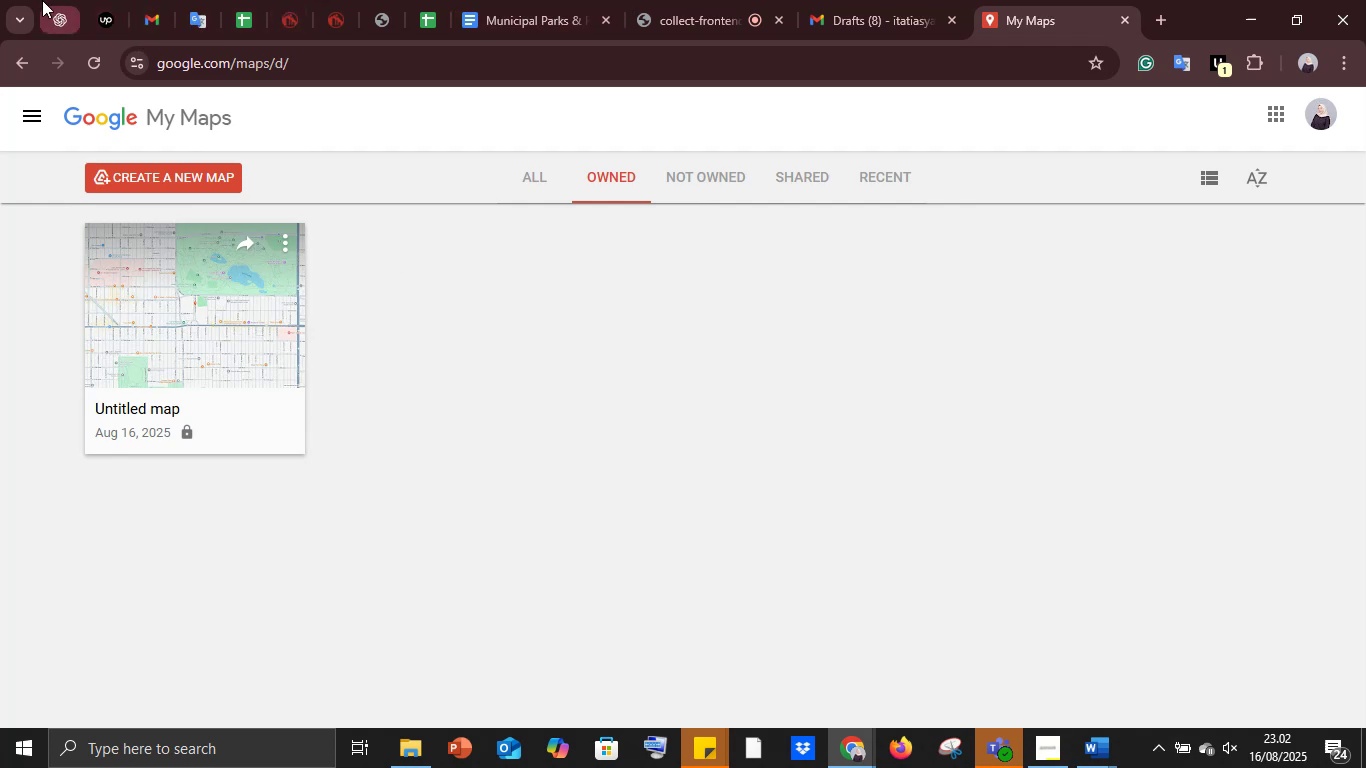 
wait(5.32)
 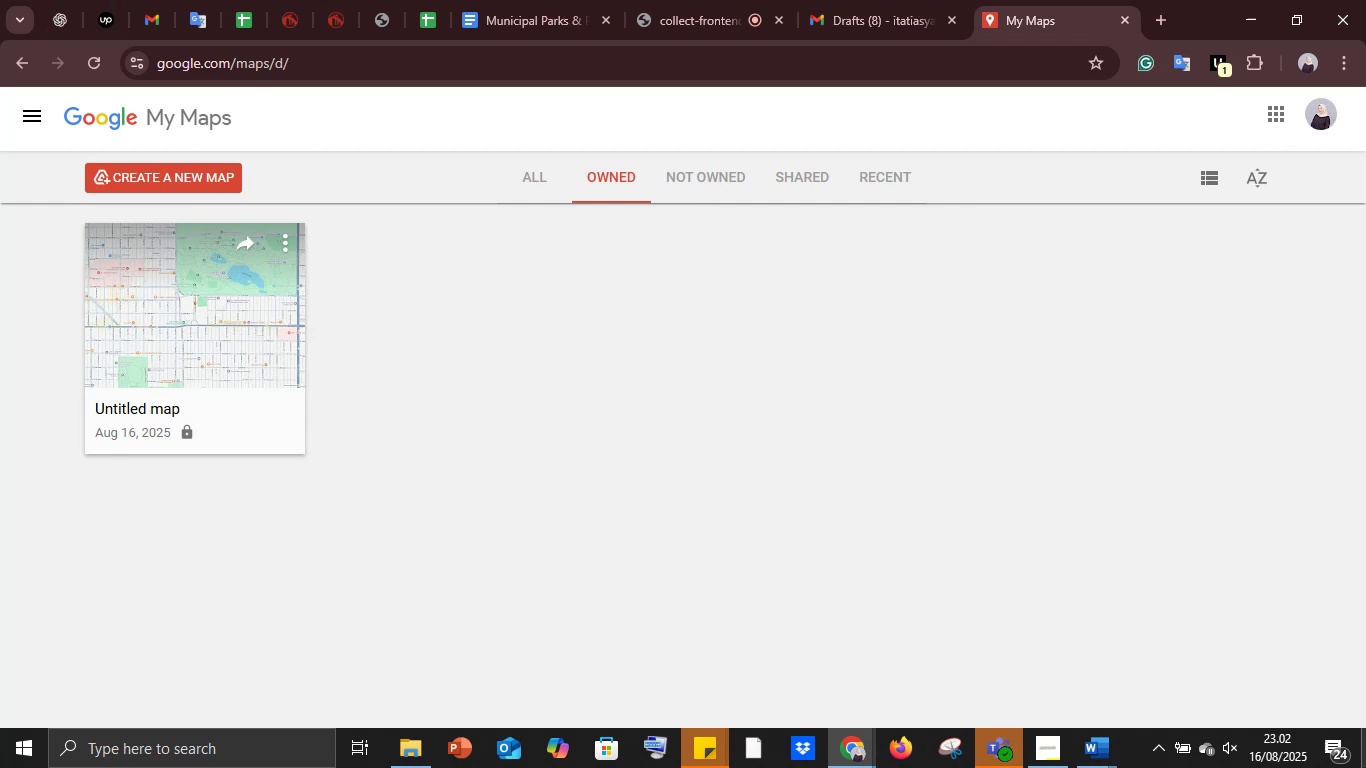 
left_click([42, 0])
 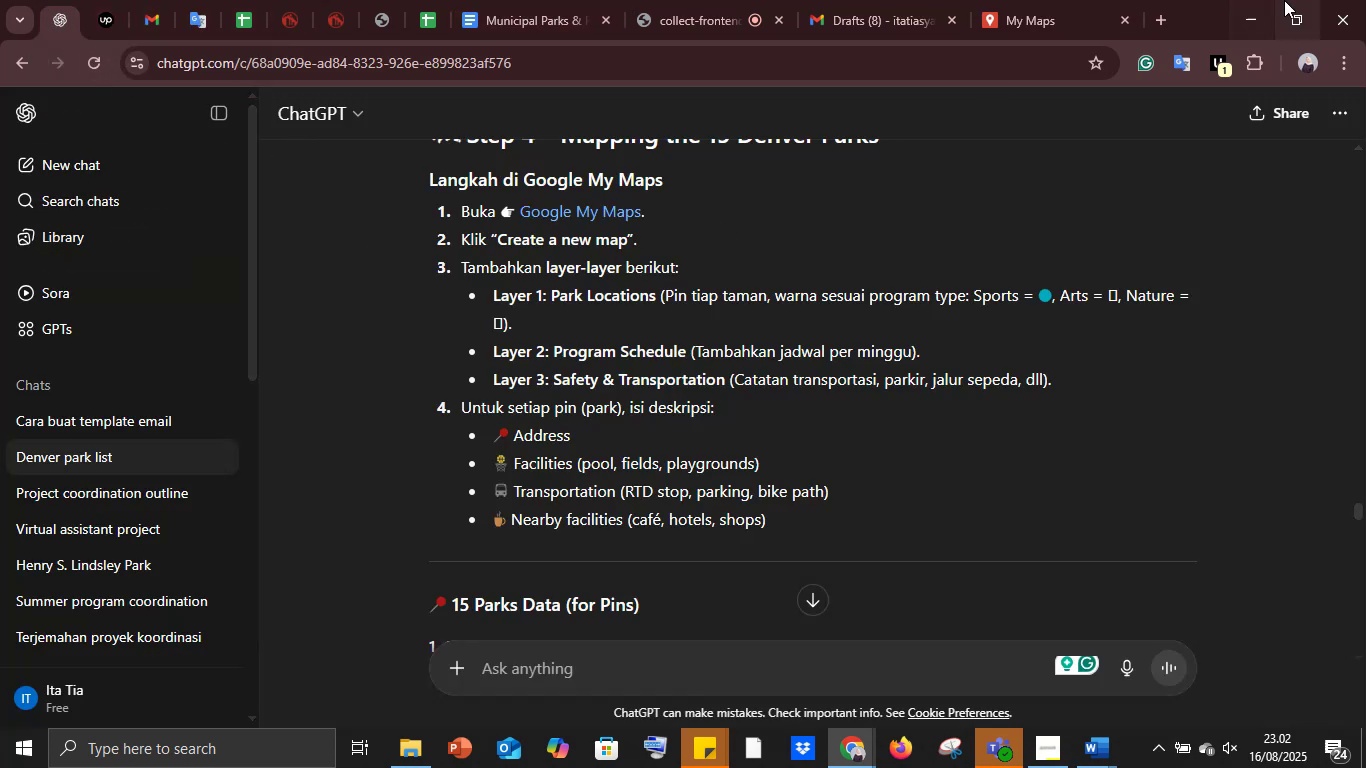 
wait(6.88)
 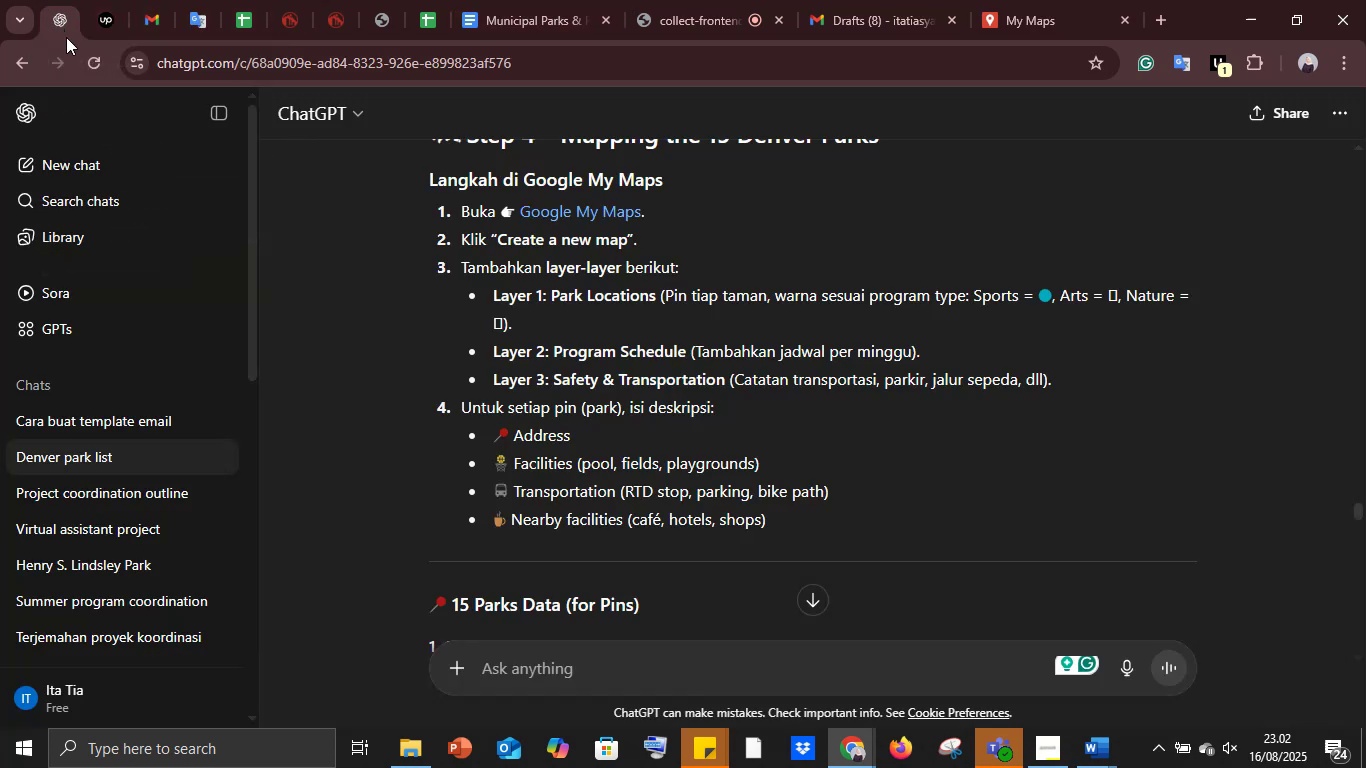 
left_click([136, 176])
 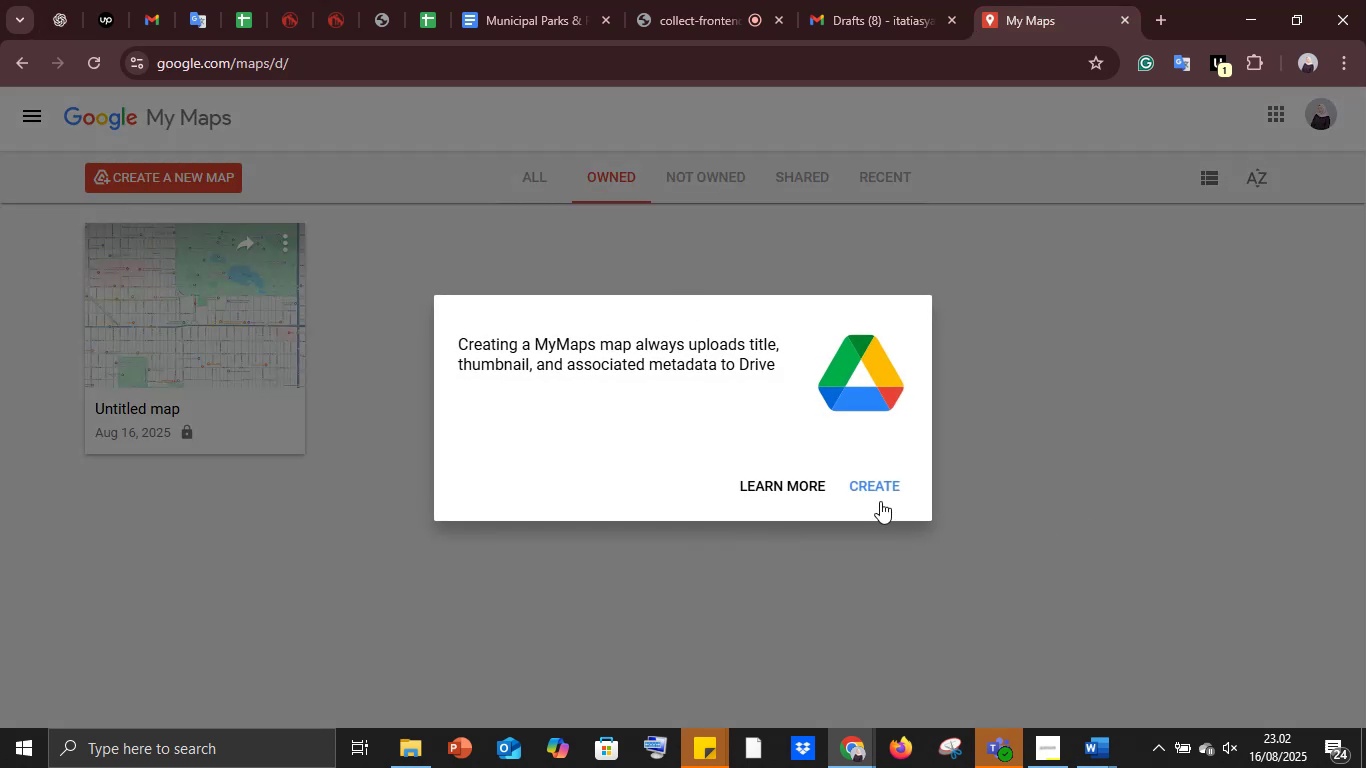 
left_click([872, 492])
 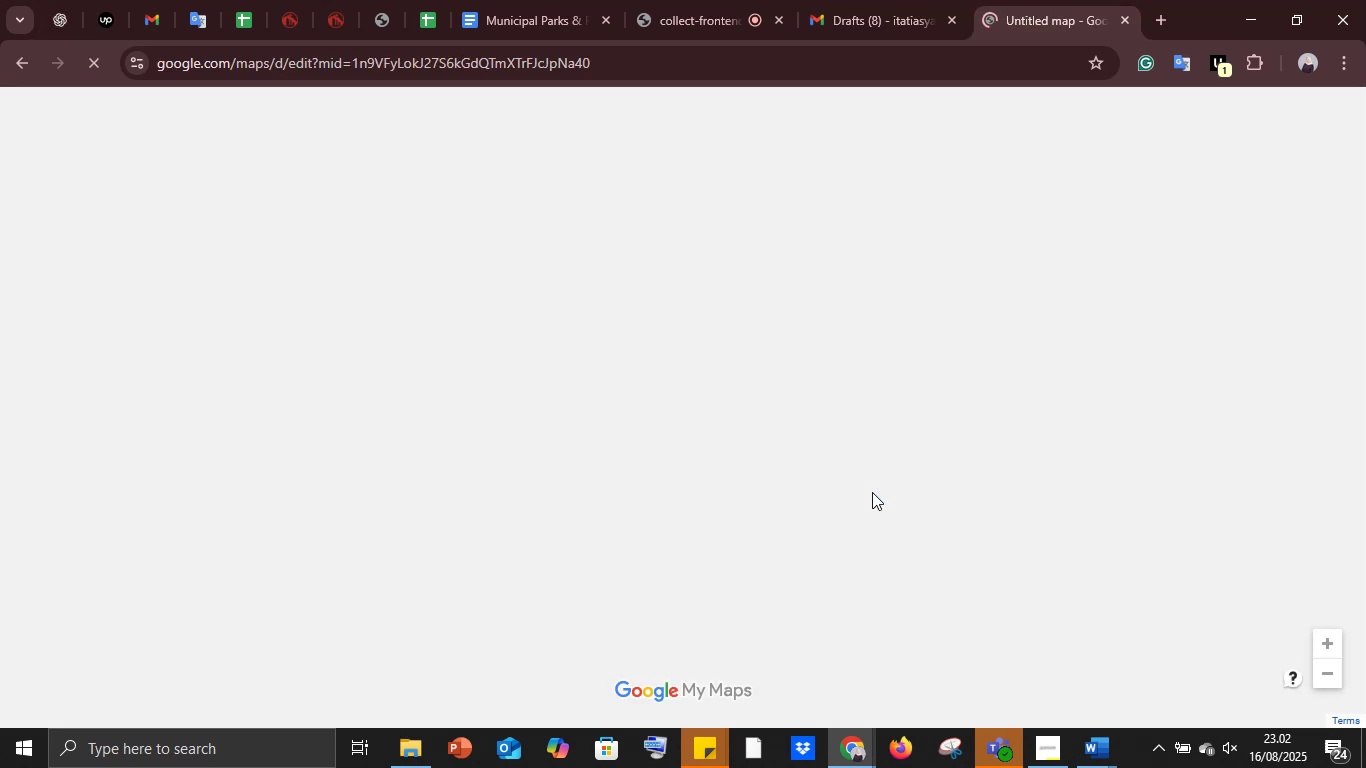 
wait(8.3)
 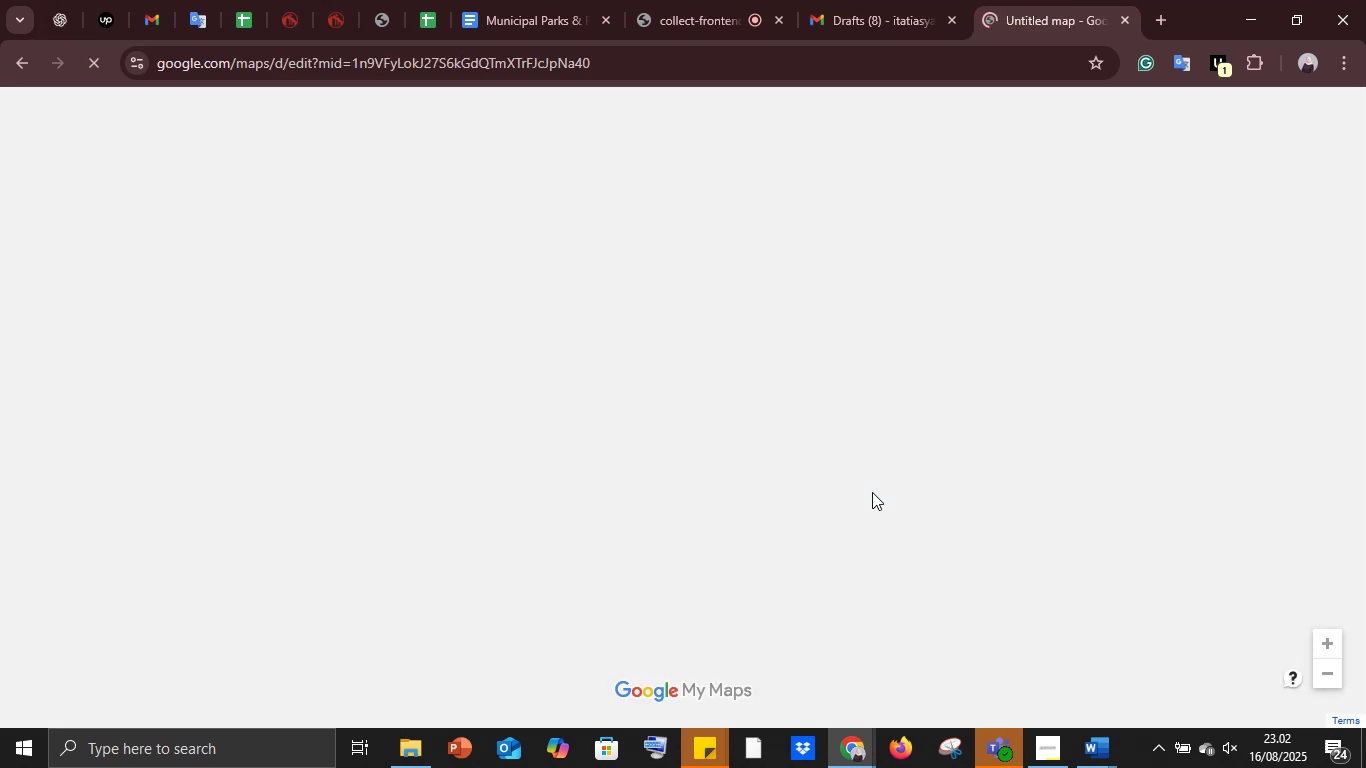 
left_click([103, 0])
 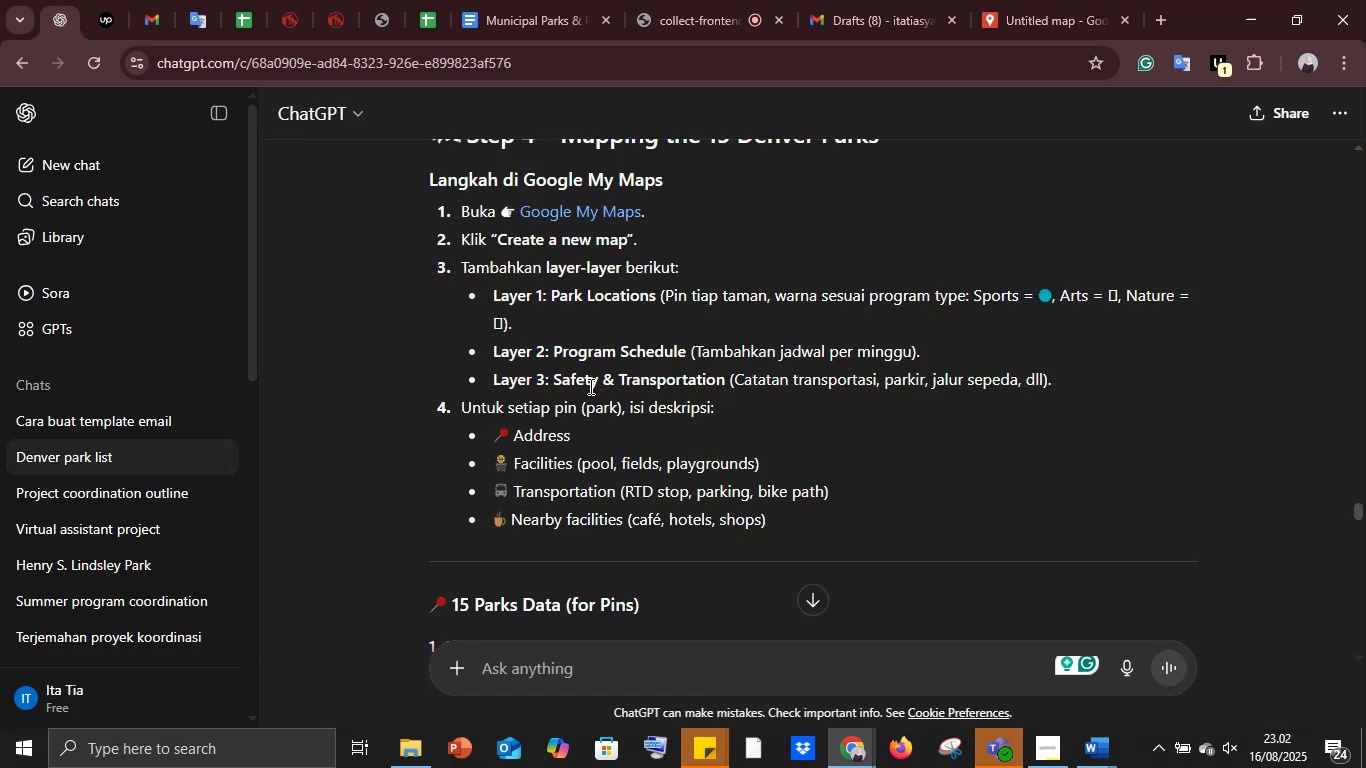 
wait(6.43)
 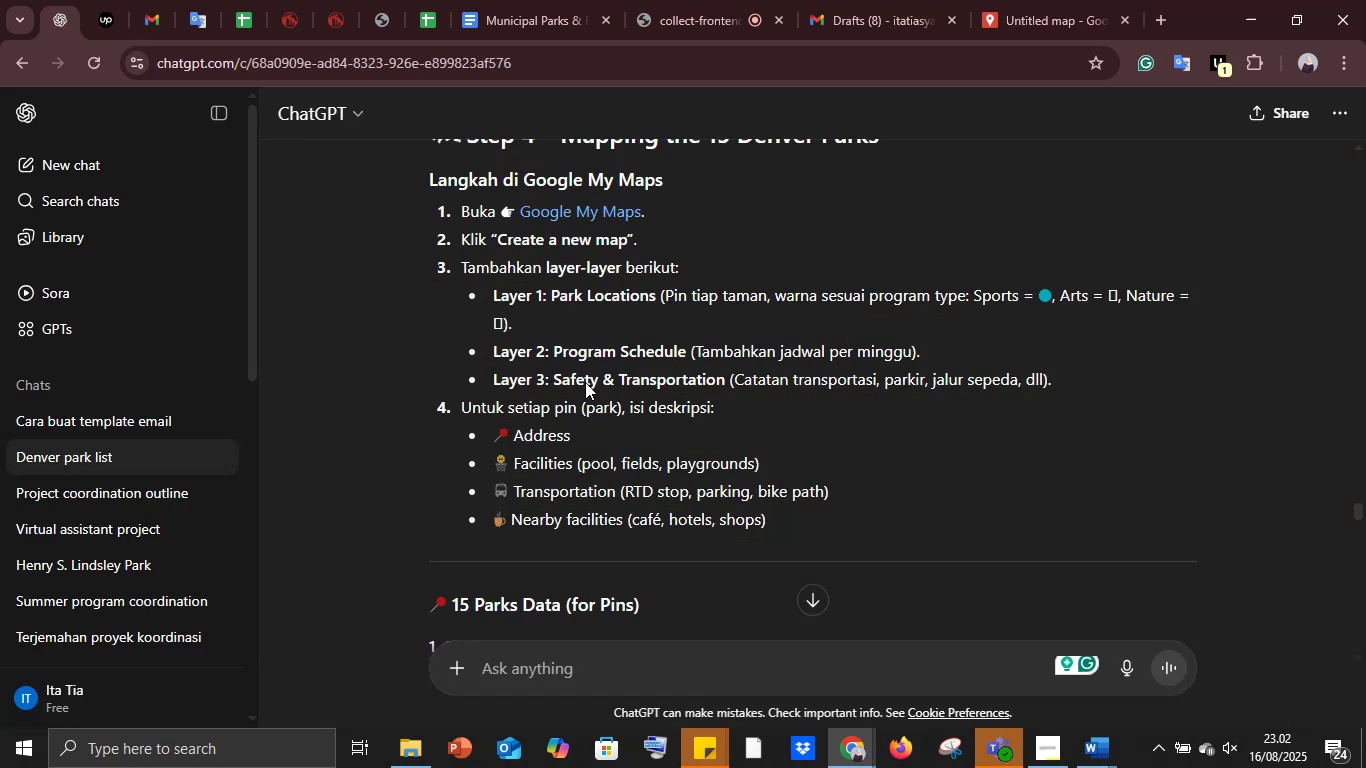 
scroll: coordinate [590, 386], scroll_direction: up, amount: 2.0
 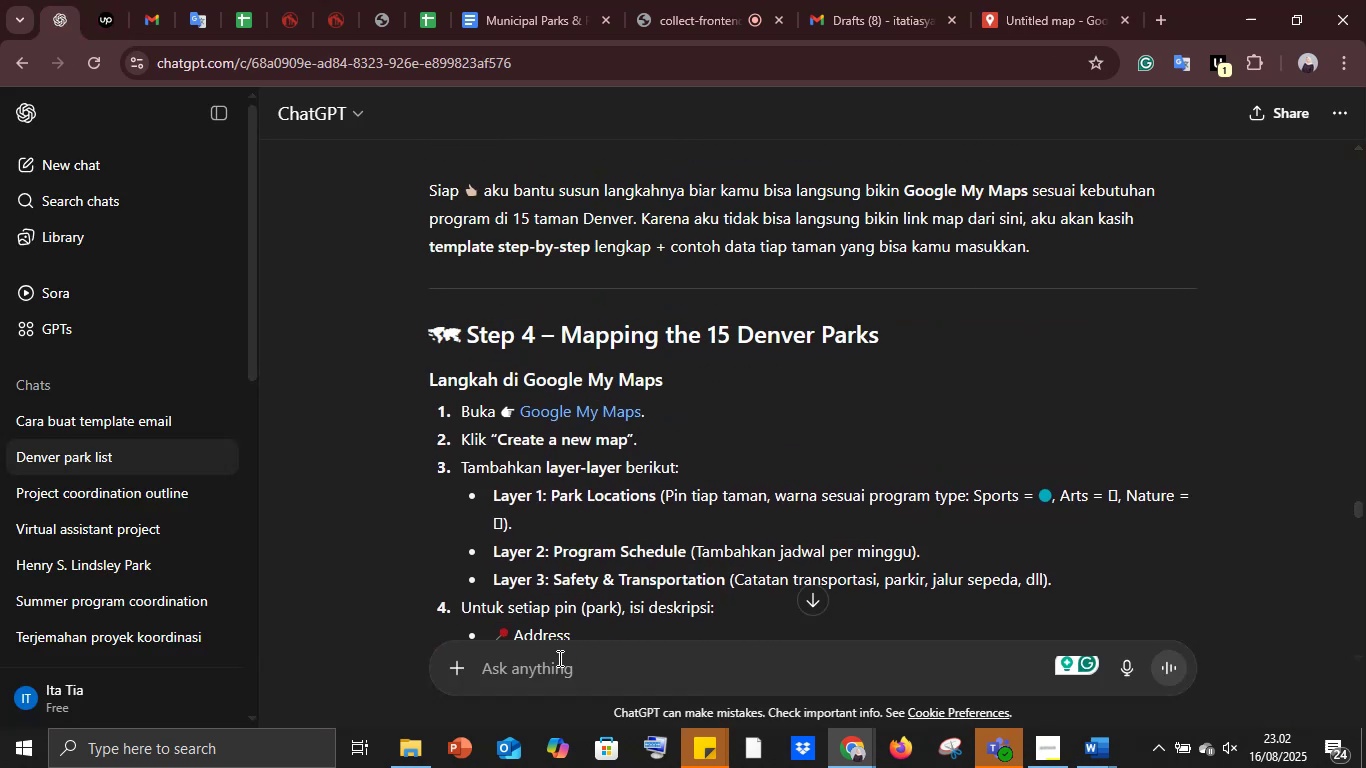 
left_click([555, 662])
 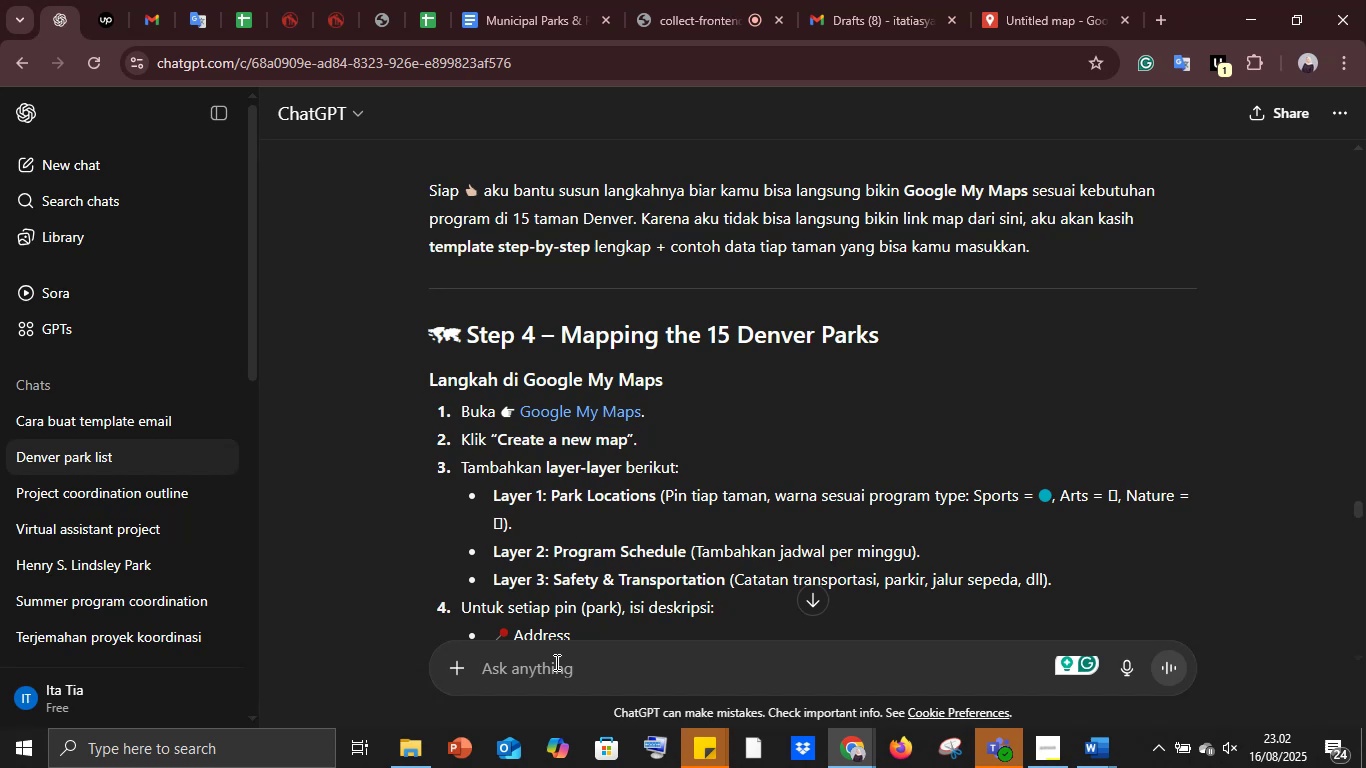 
type(buatkan langkah langkah membuat google maps ulang untuk acara ini)
 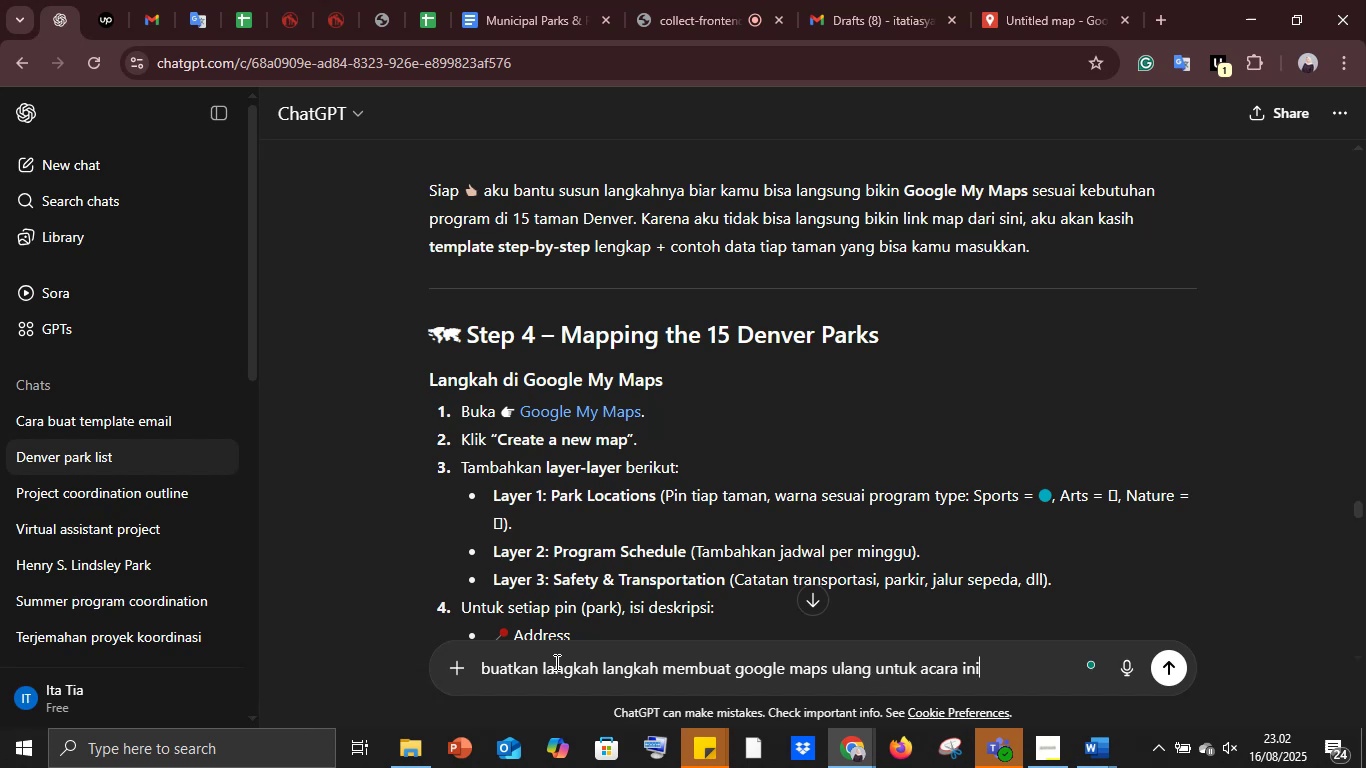 
key(Enter)
 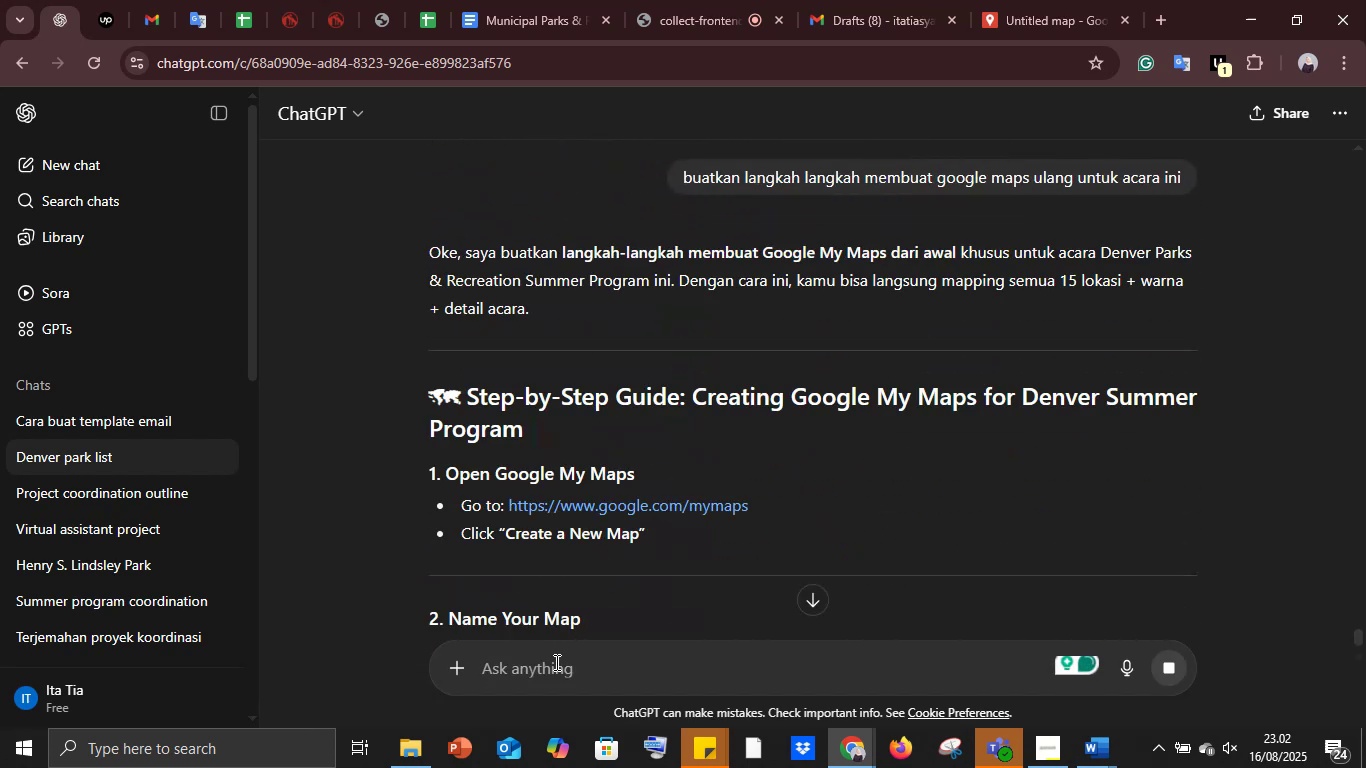 
wait(7.6)
 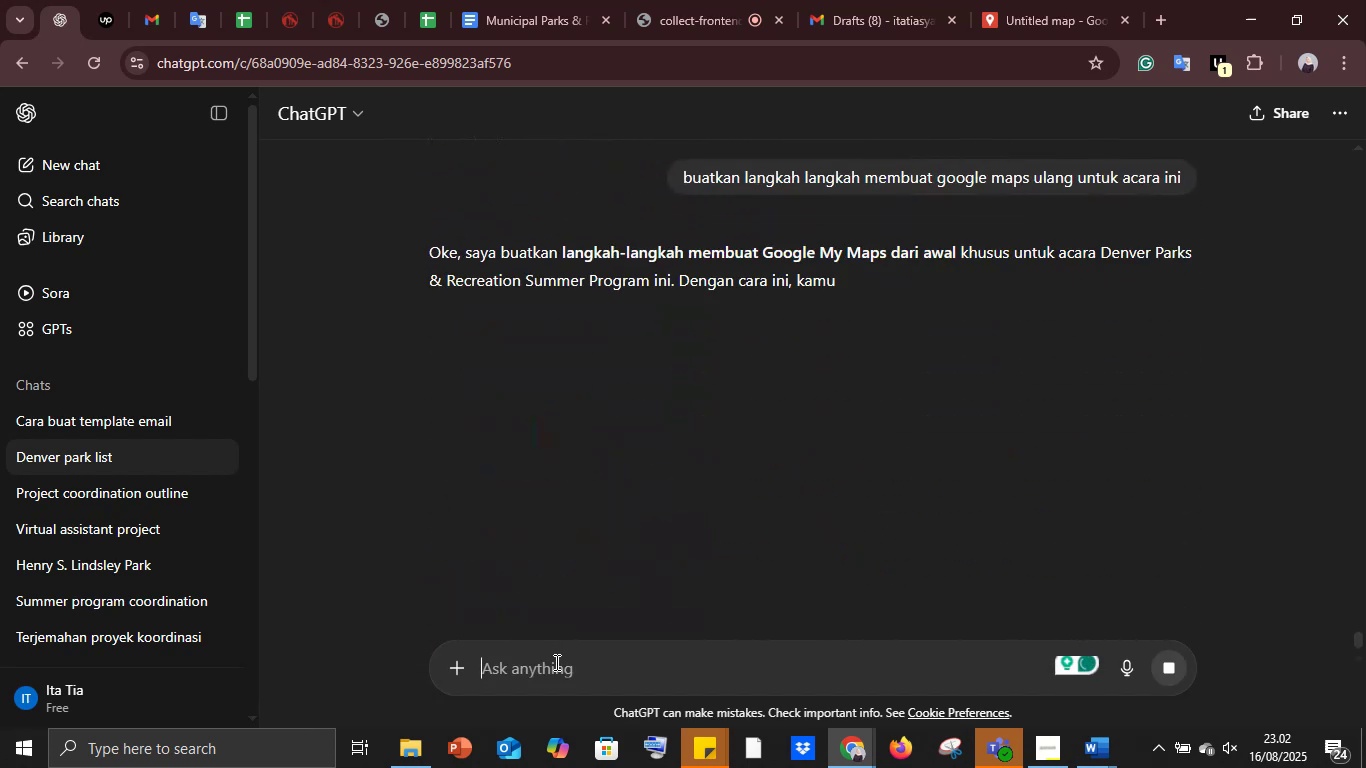 
scroll: coordinate [908, 491], scroll_direction: down, amount: 5.0
 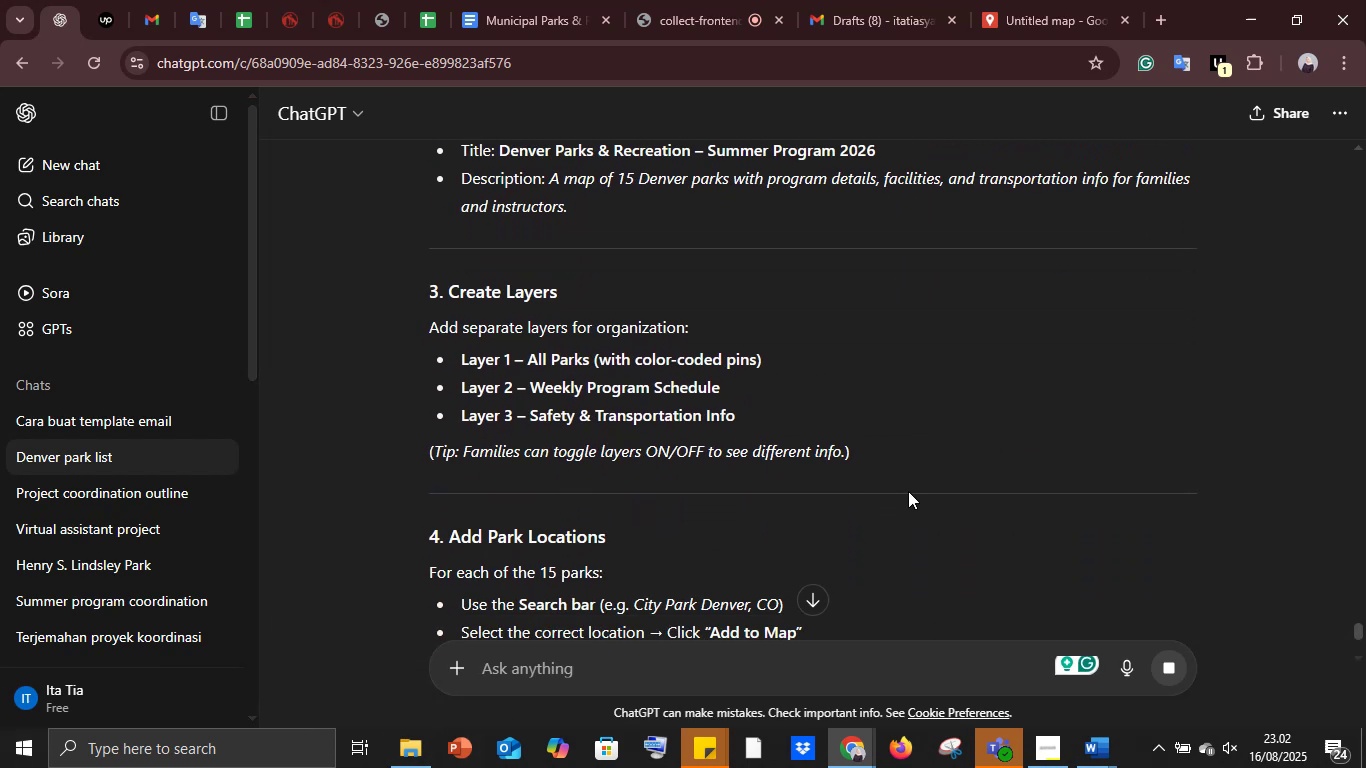 
scroll: coordinate [908, 491], scroll_direction: up, amount: 1.0
 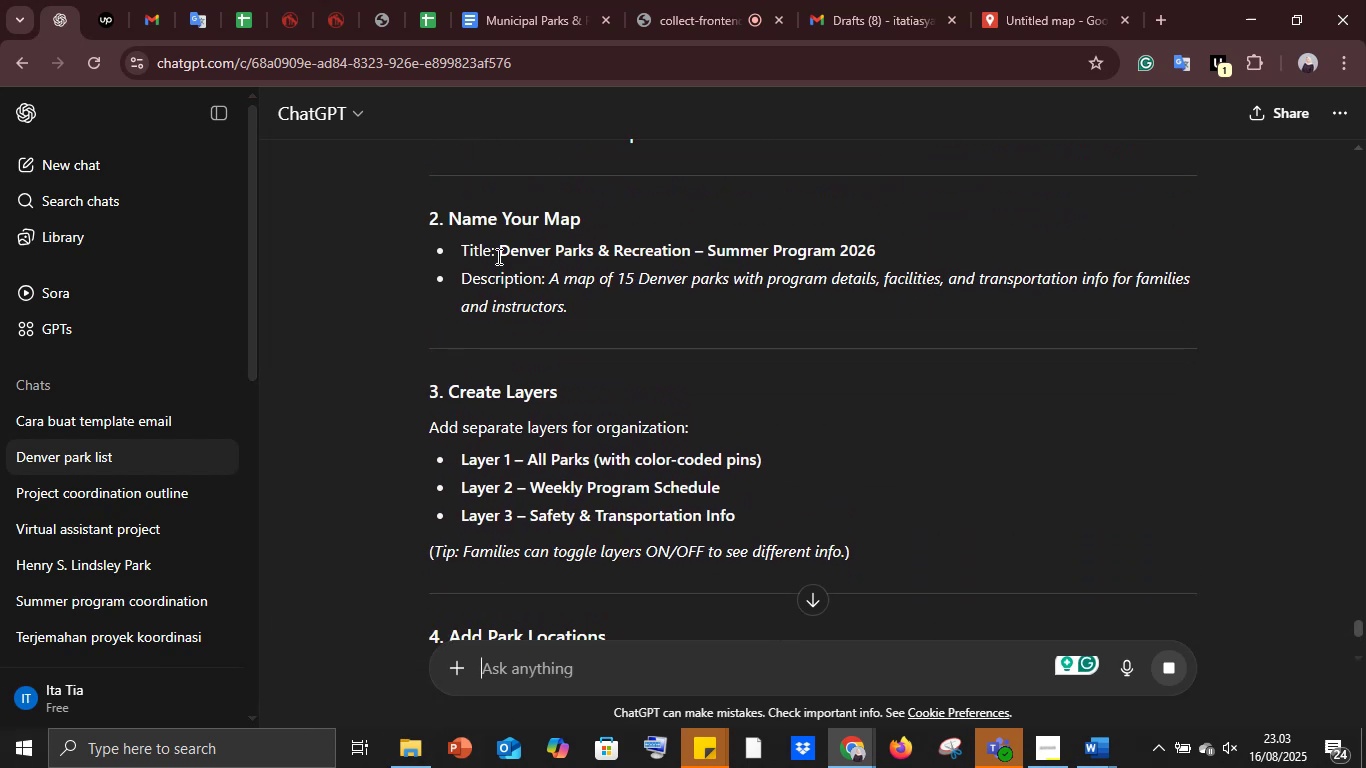 
left_click_drag(start_coordinate=[497, 249], to_coordinate=[877, 249])
 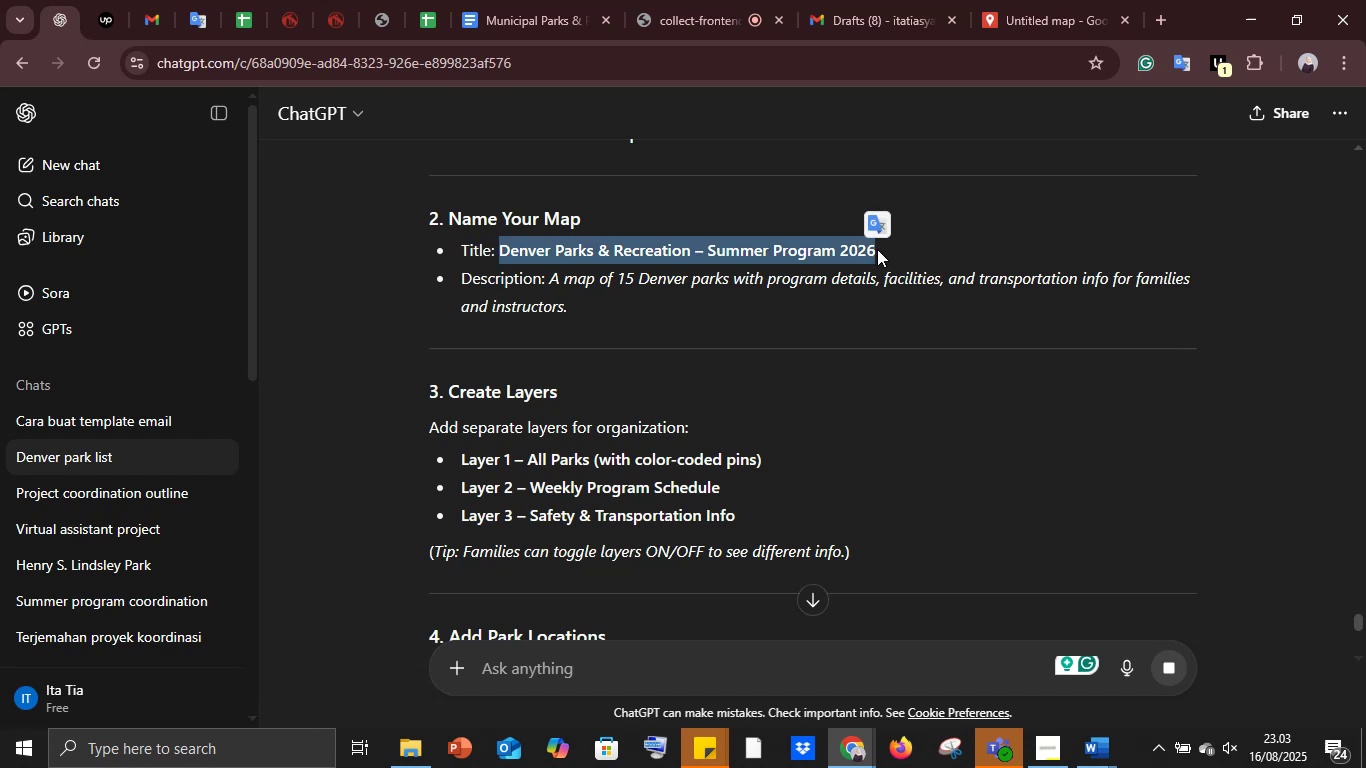 
key(Control+C)
 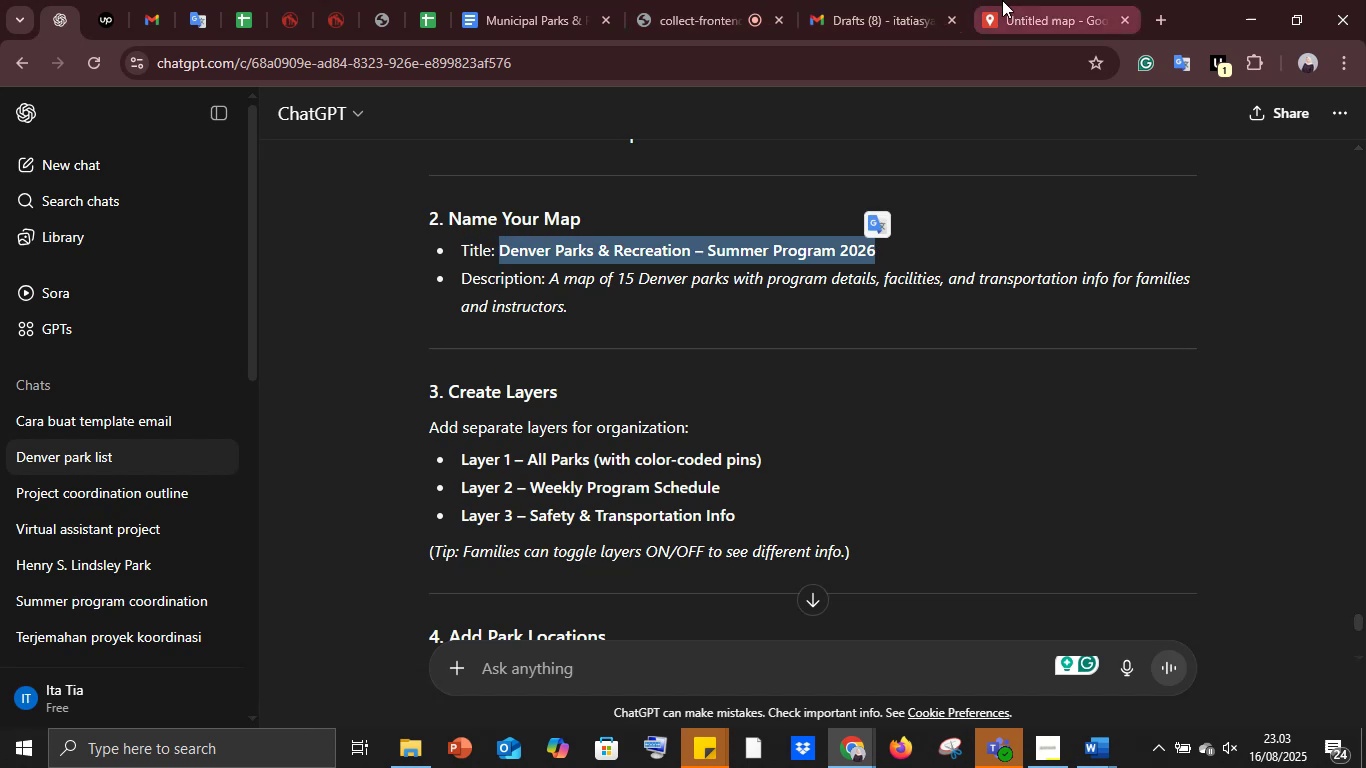 
left_click([1002, 0])
 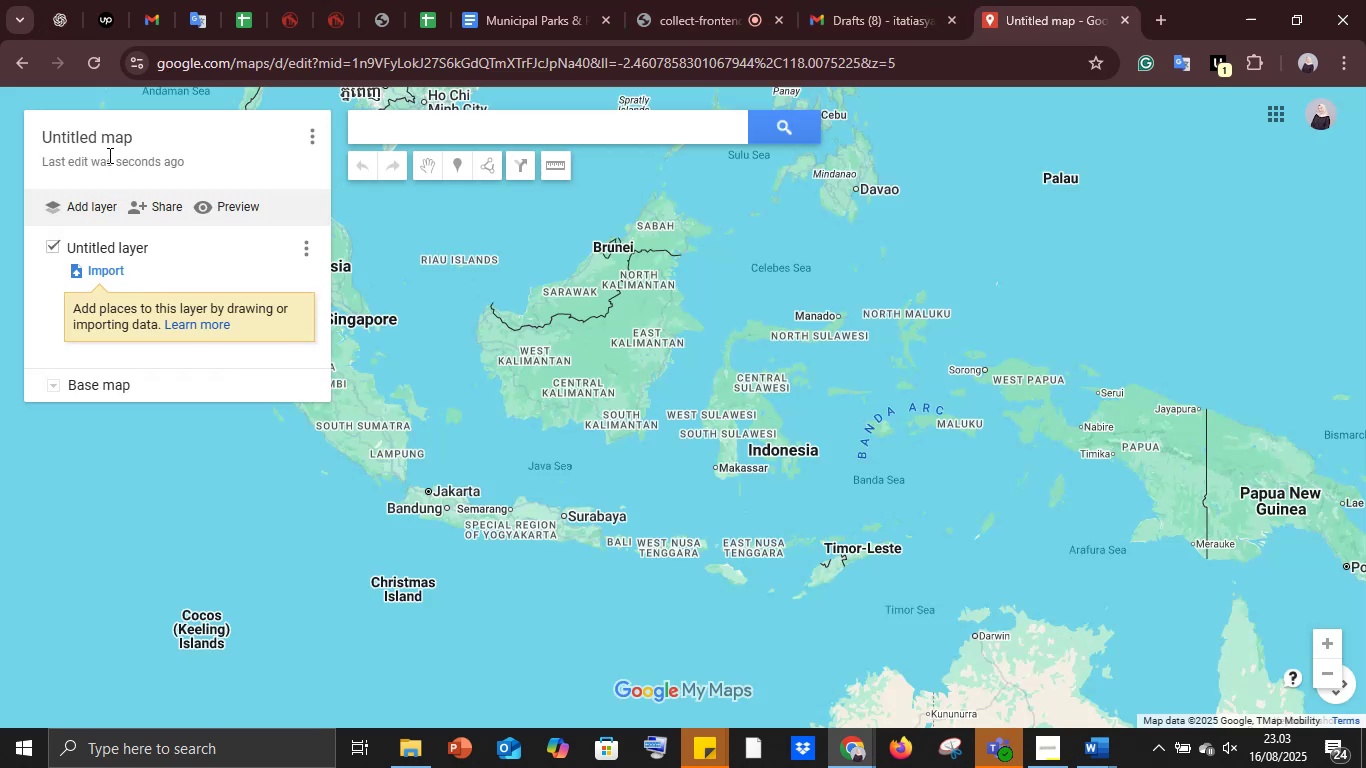 
left_click([102, 140])
 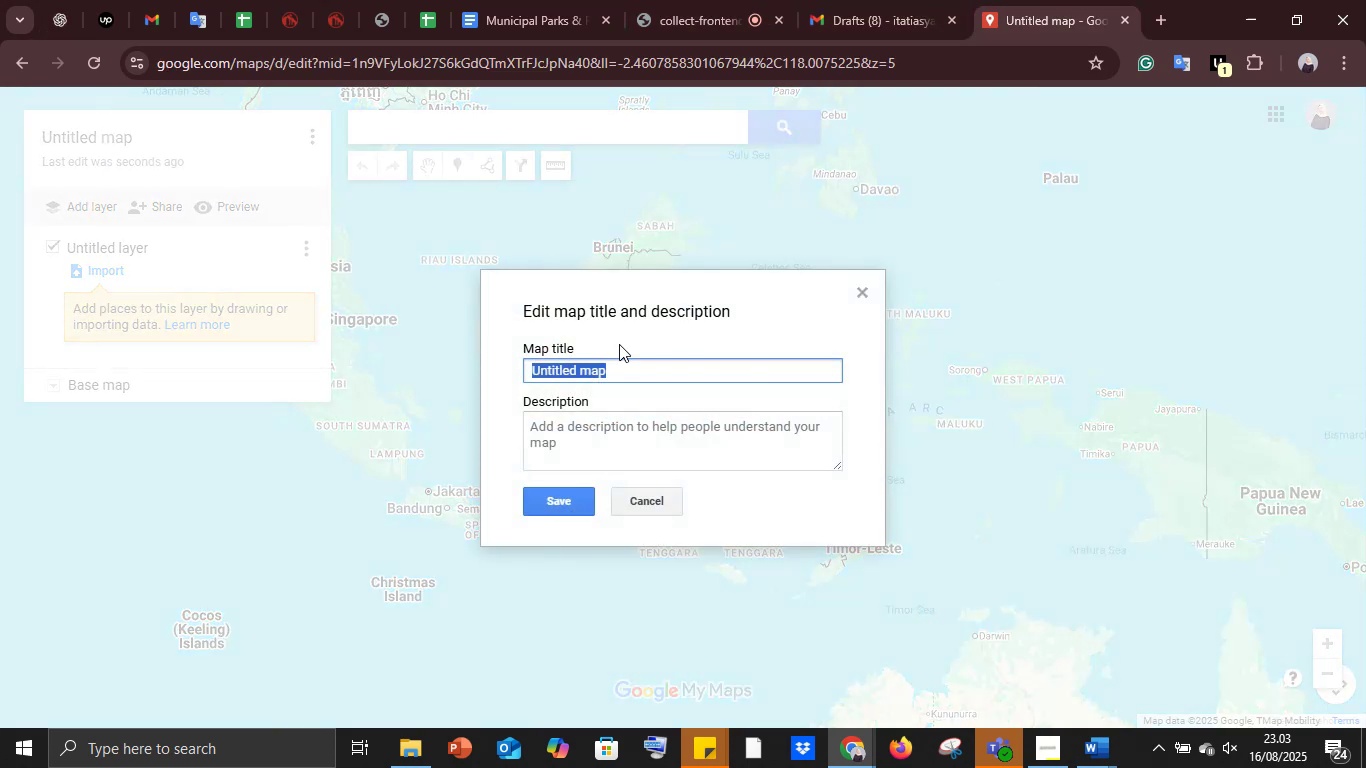 
key(Control+V)
 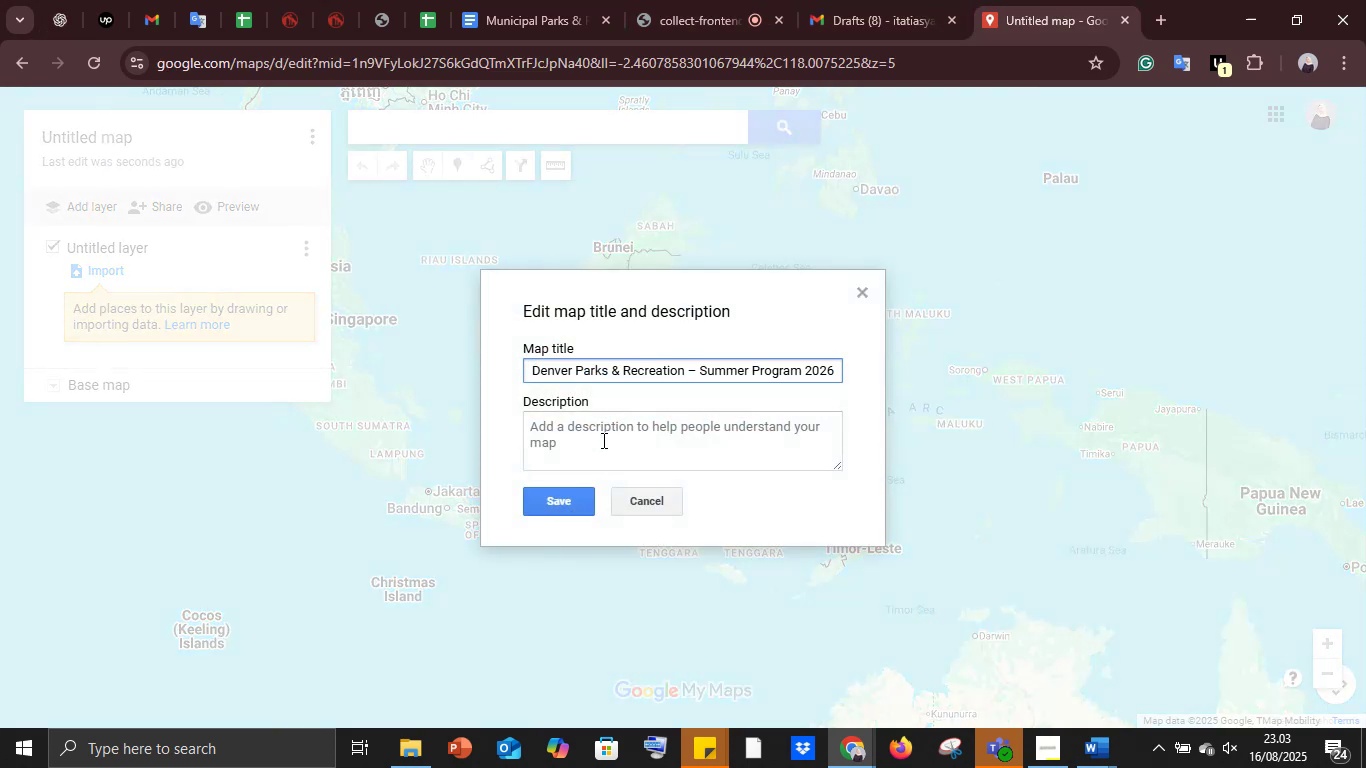 
left_click([602, 440])
 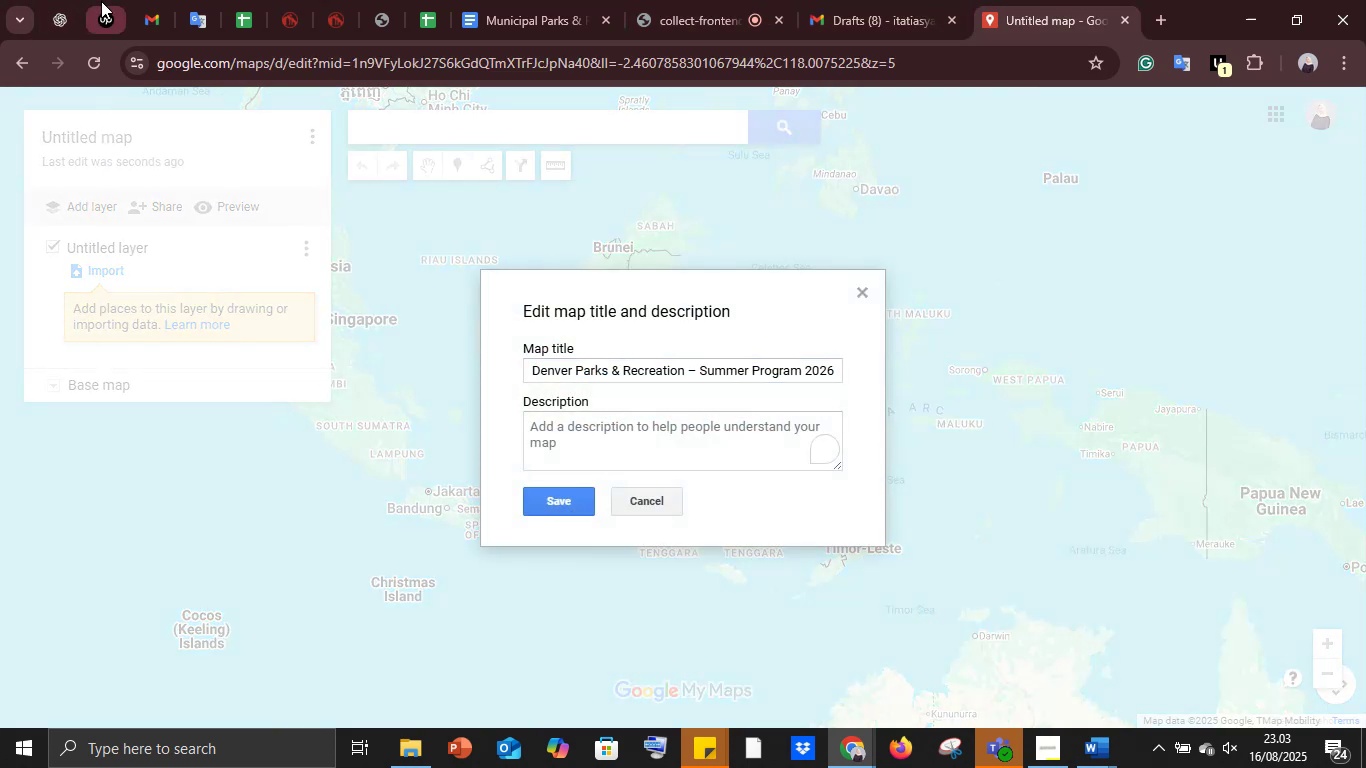 
left_click([101, 1])
 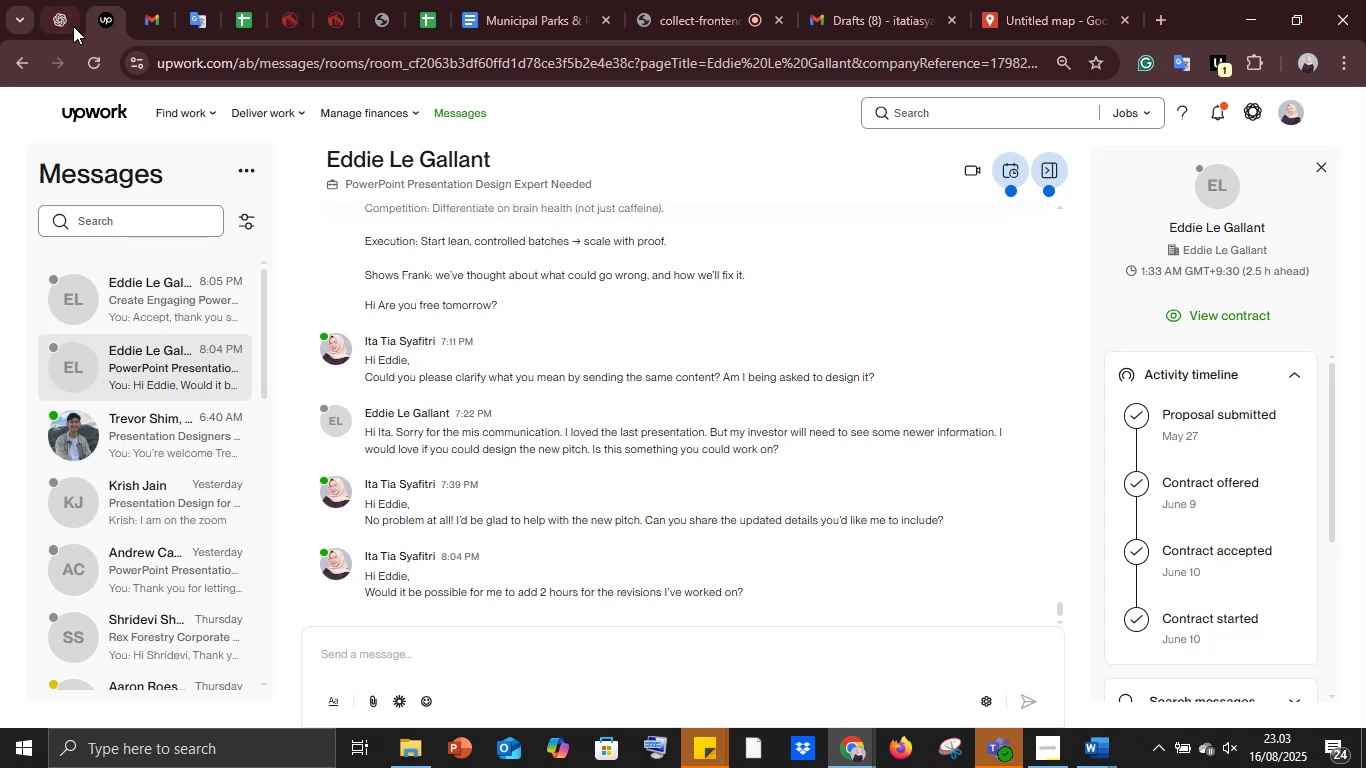 
left_click([58, 4])
 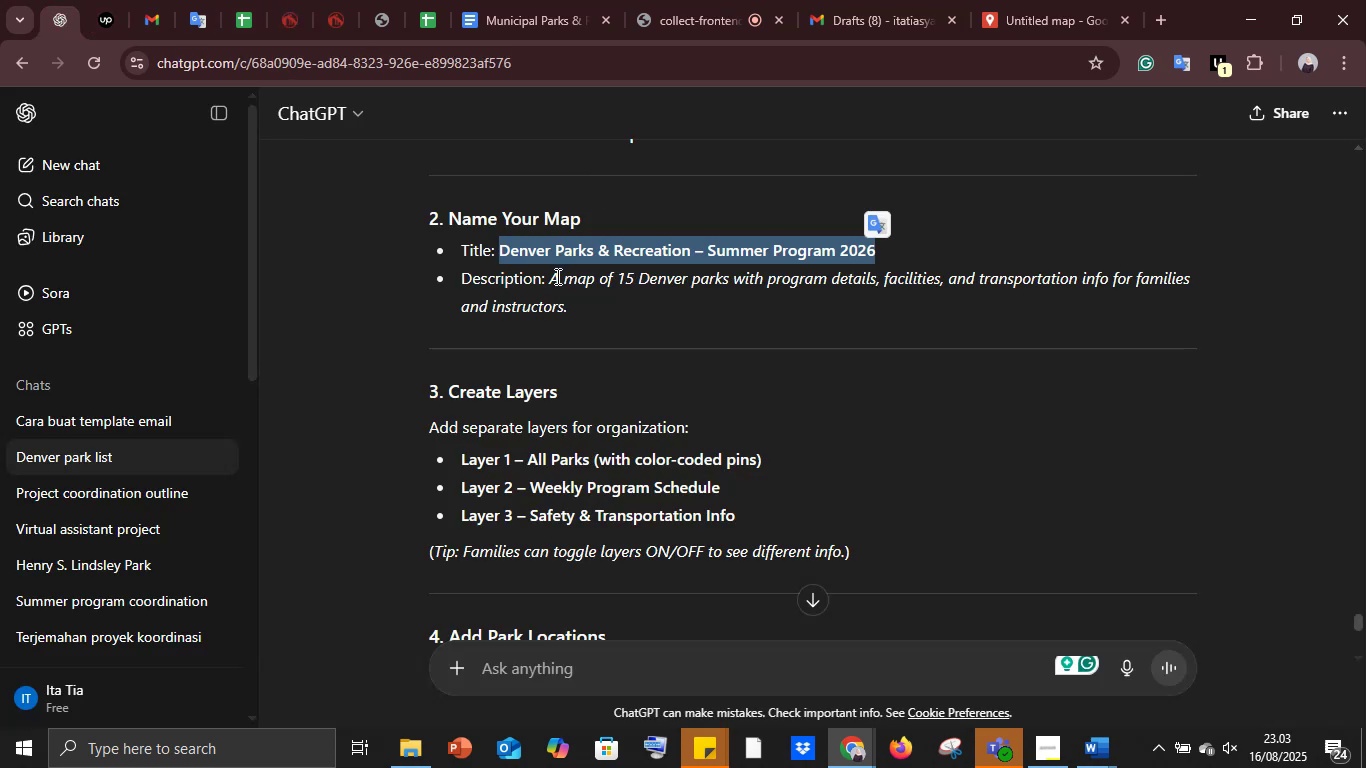 
left_click_drag(start_coordinate=[552, 277], to_coordinate=[620, 311])
 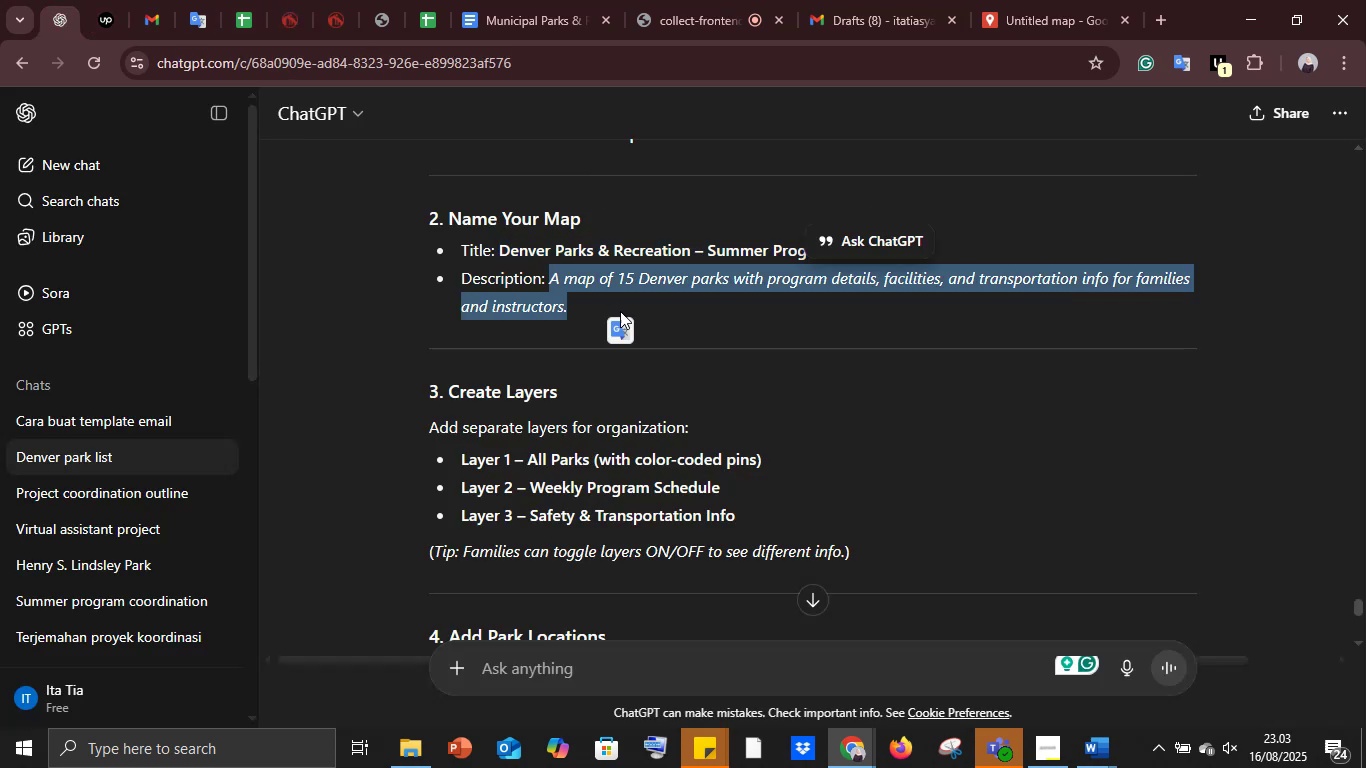 
key(Control+C)
 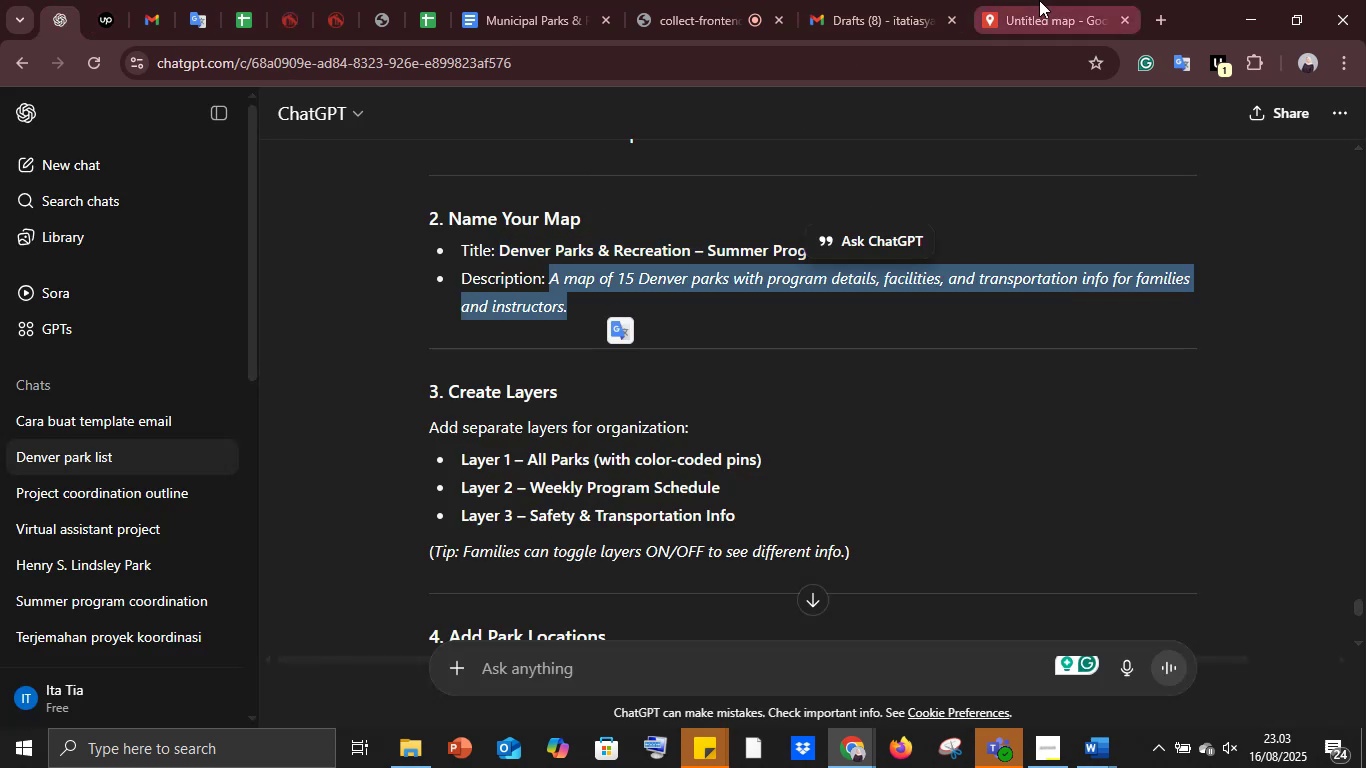 
left_click([1039, 0])
 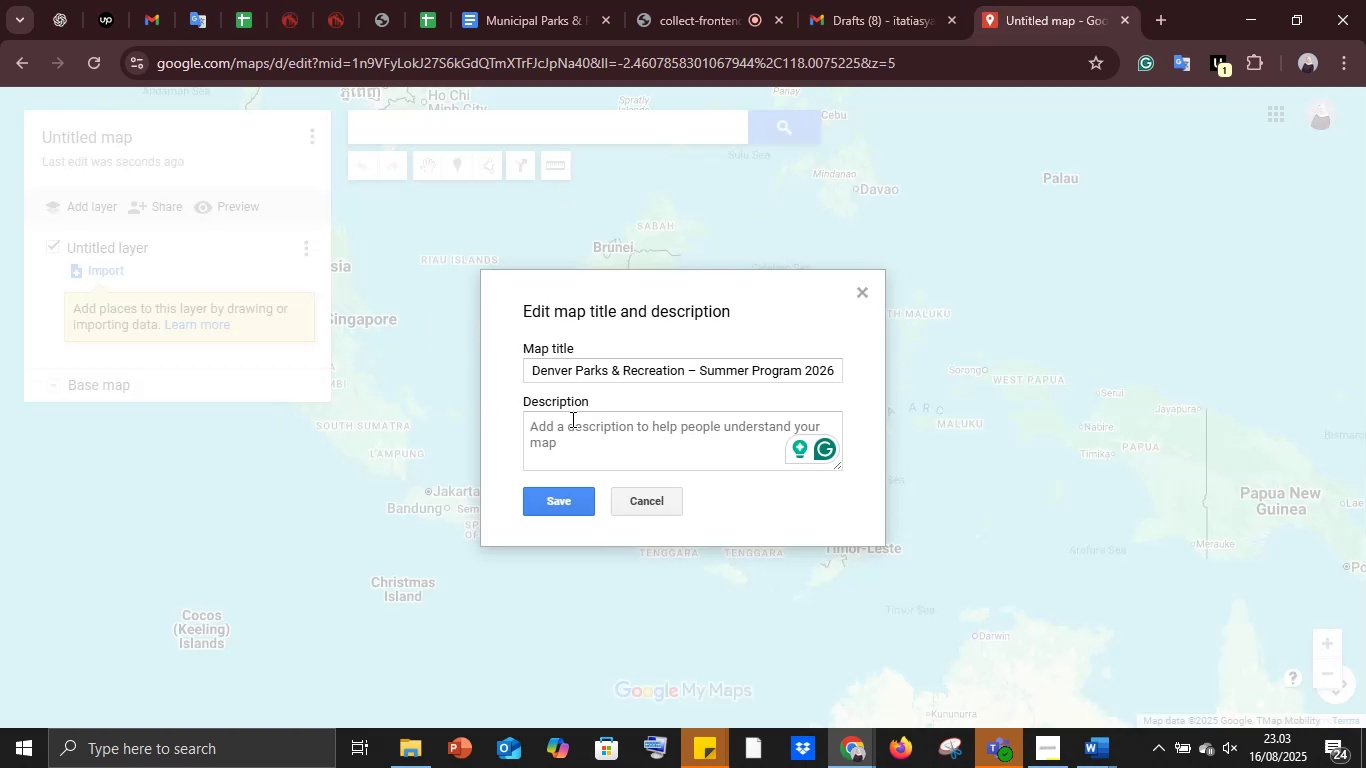 
key(Control+V)
 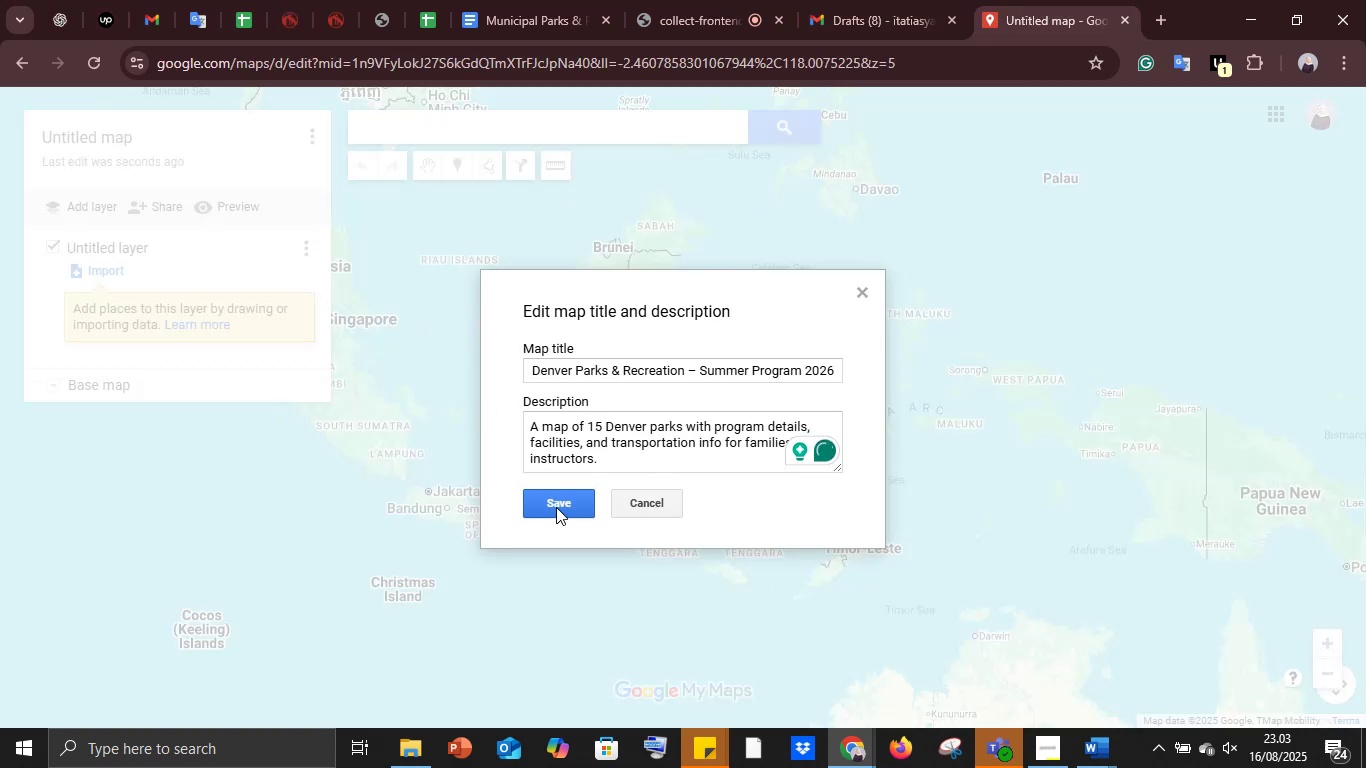 
left_click([556, 507])
 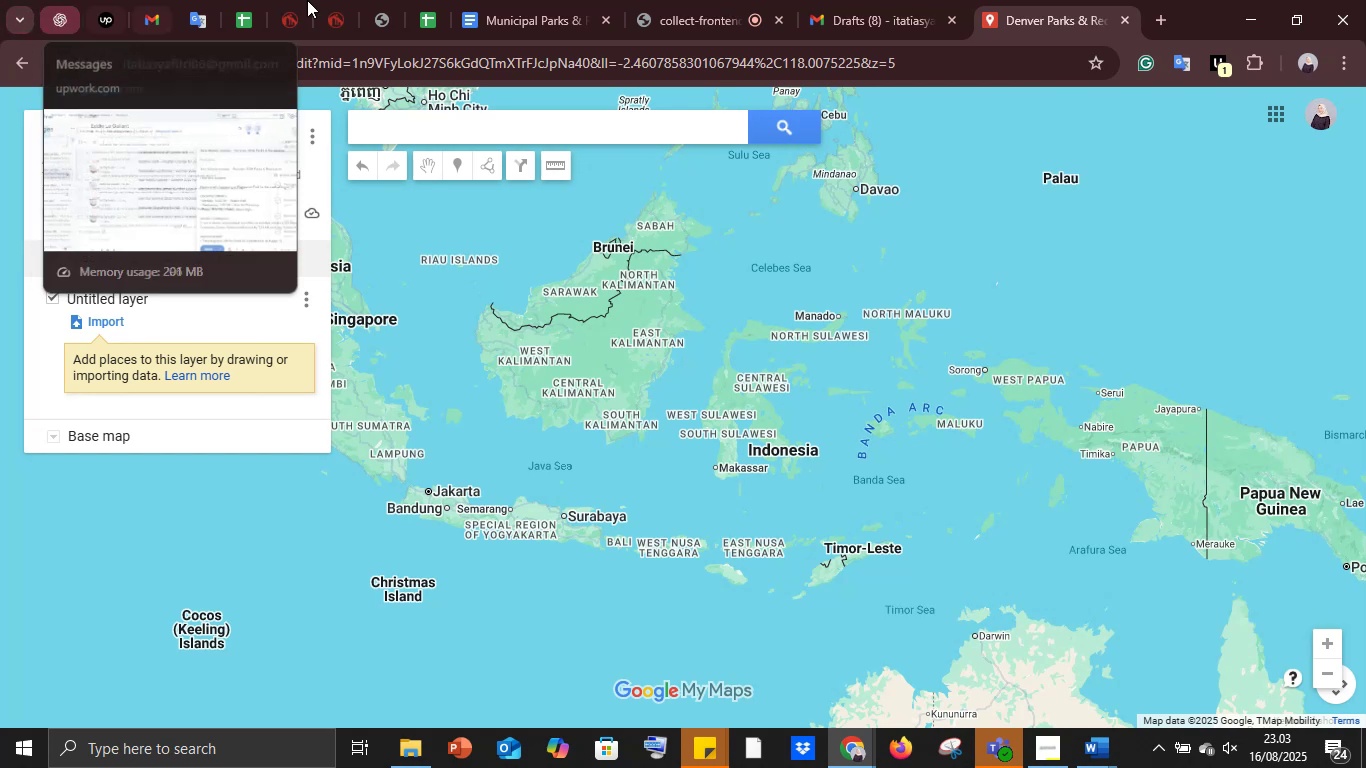 
left_click([499, 4])
 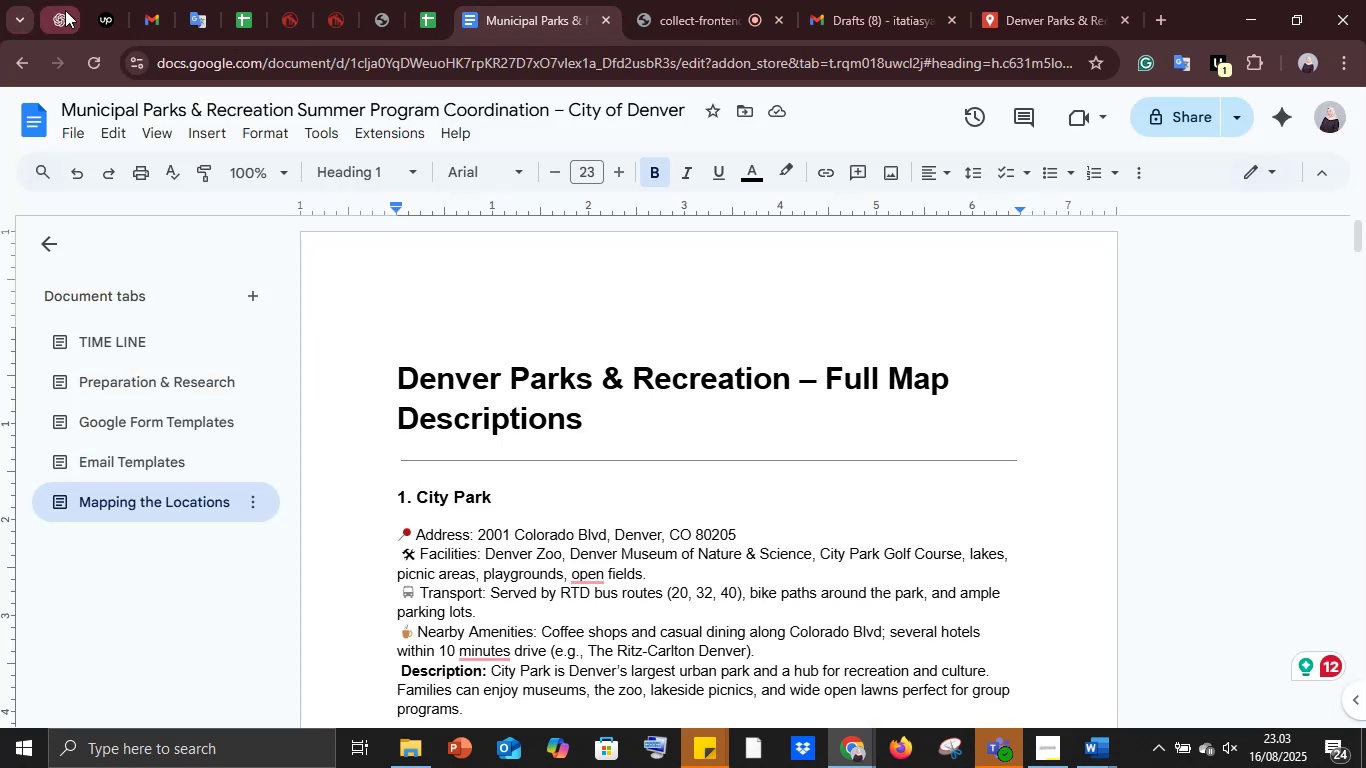 
left_click([65, 10])
 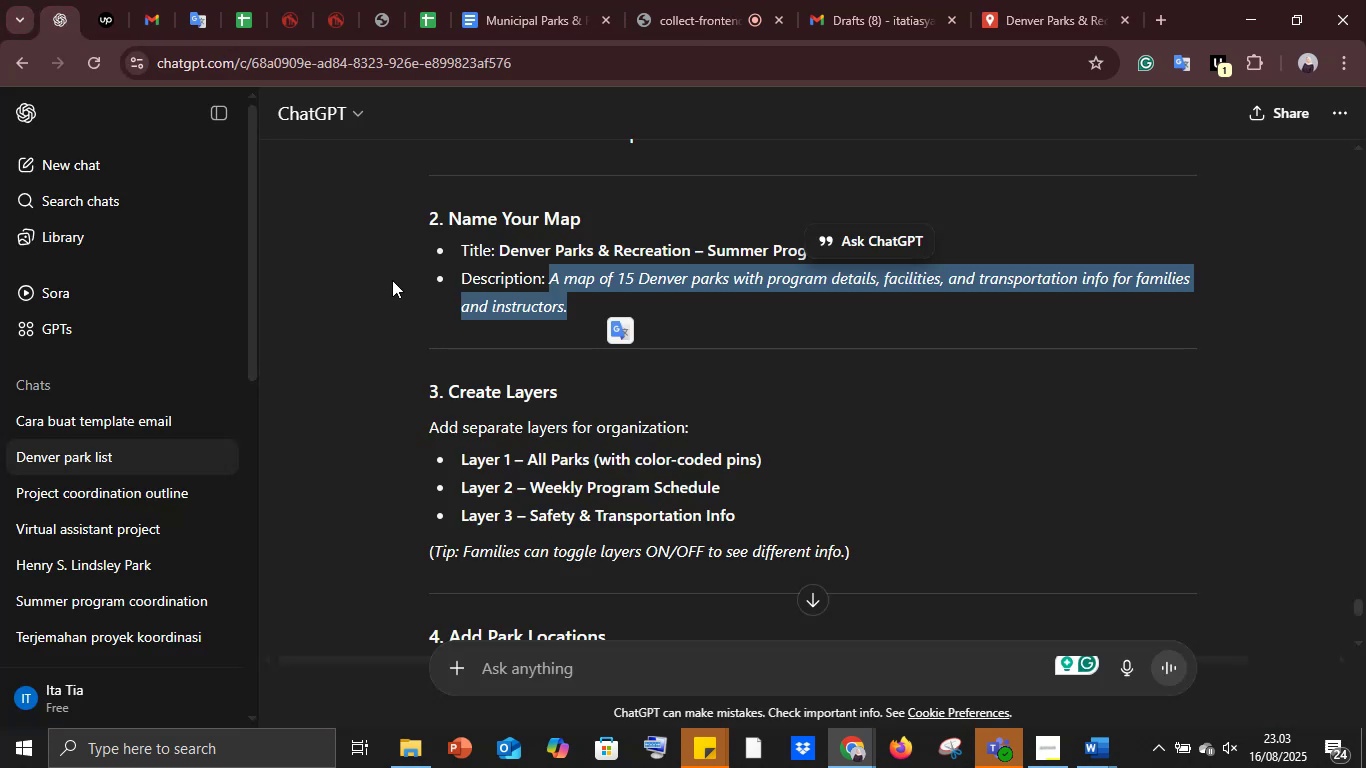 
left_click([392, 280])
 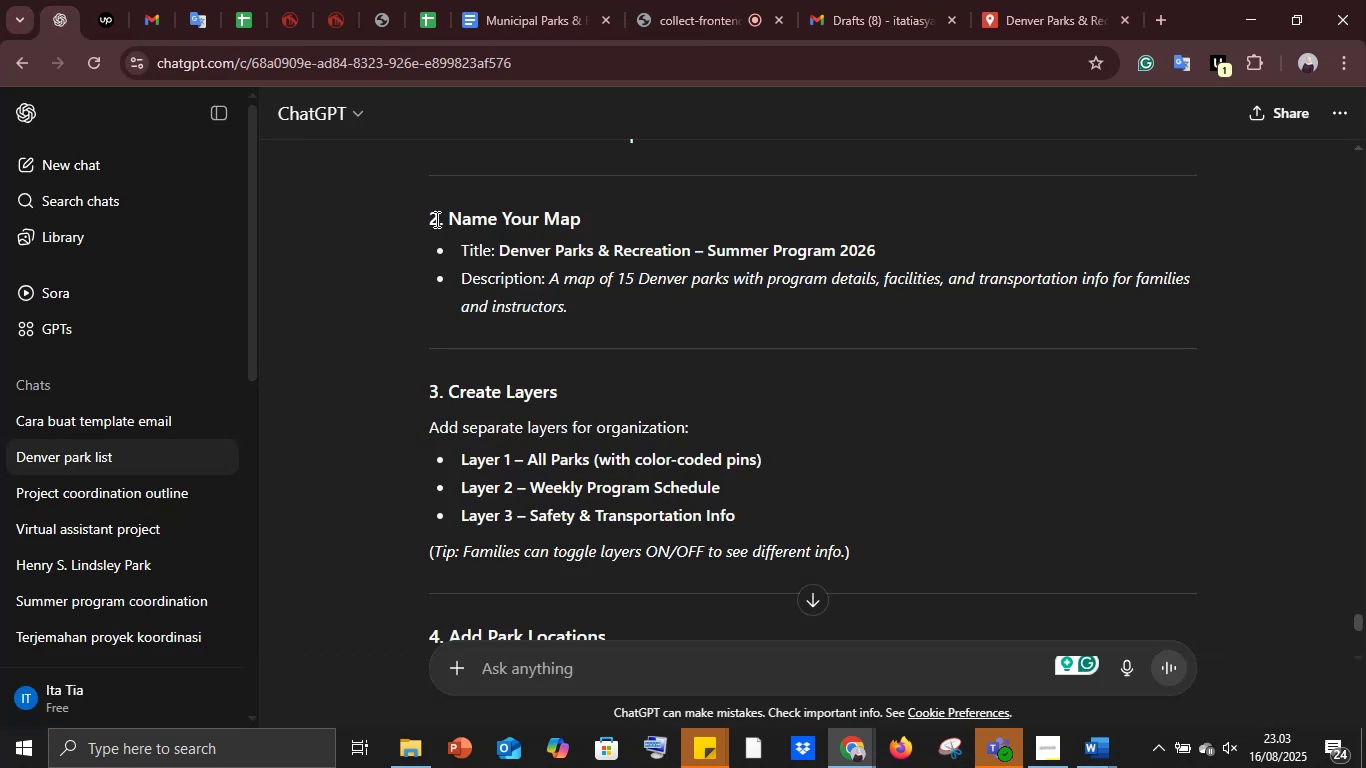 
scroll: coordinate [513, 366], scroll_direction: down, amount: 3.0
 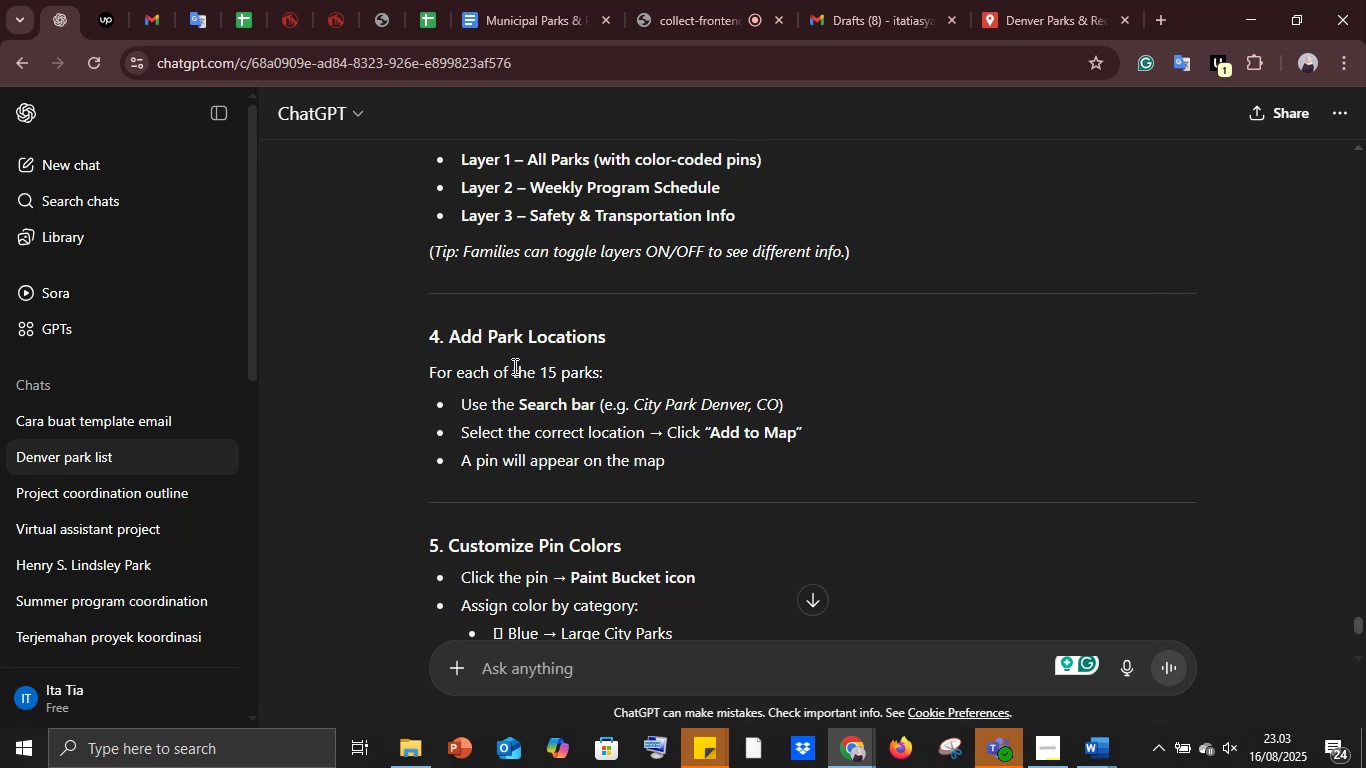 
scroll: coordinate [458, 272], scroll_direction: up, amount: 5.0
 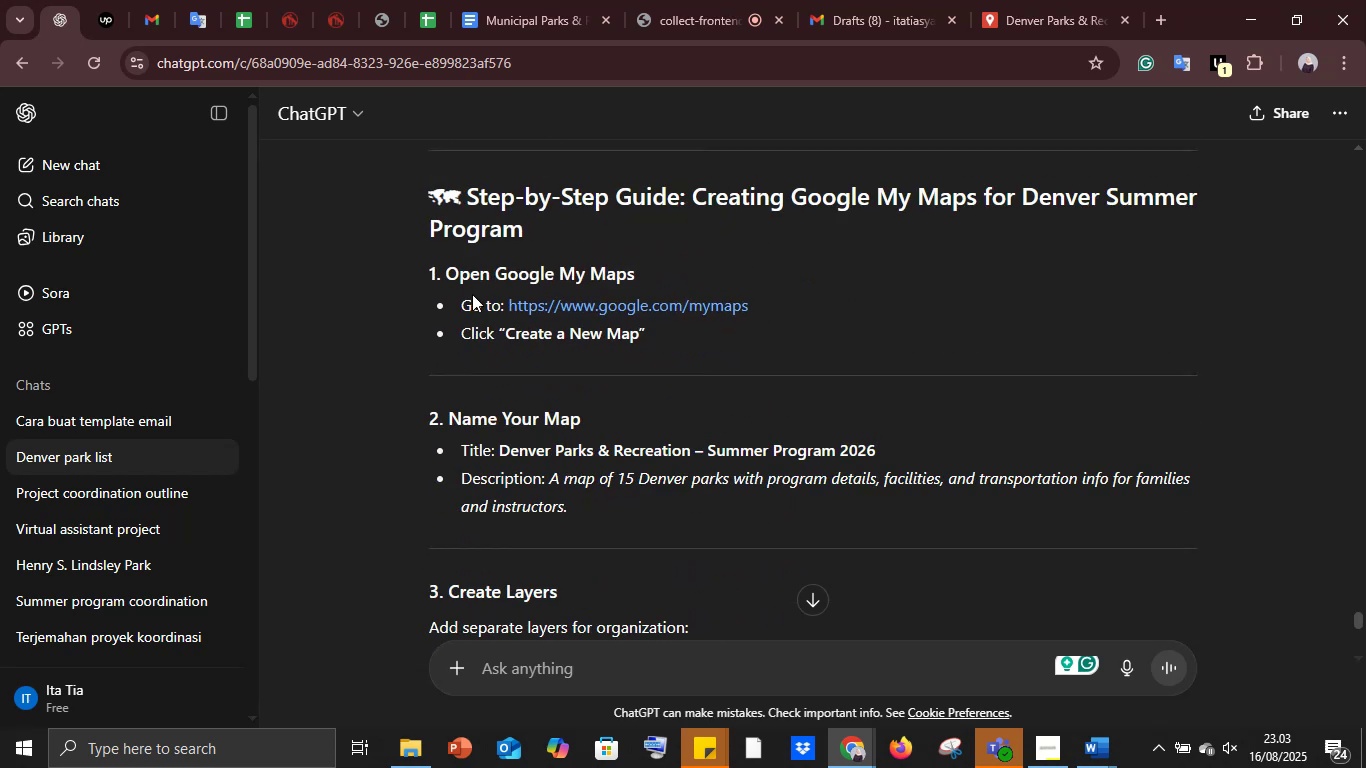 
scroll: coordinate [474, 300], scroll_direction: down, amount: 3.0
 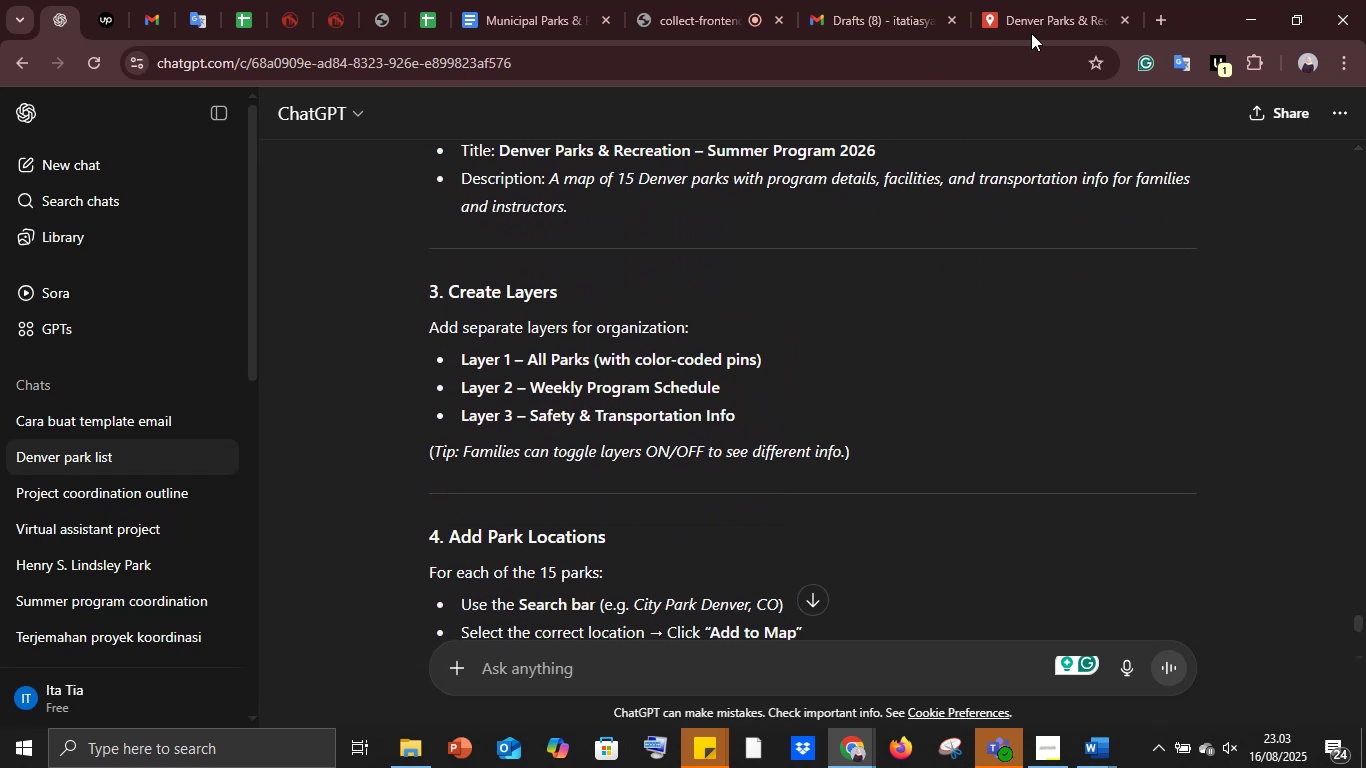 
left_click([1078, 0])
 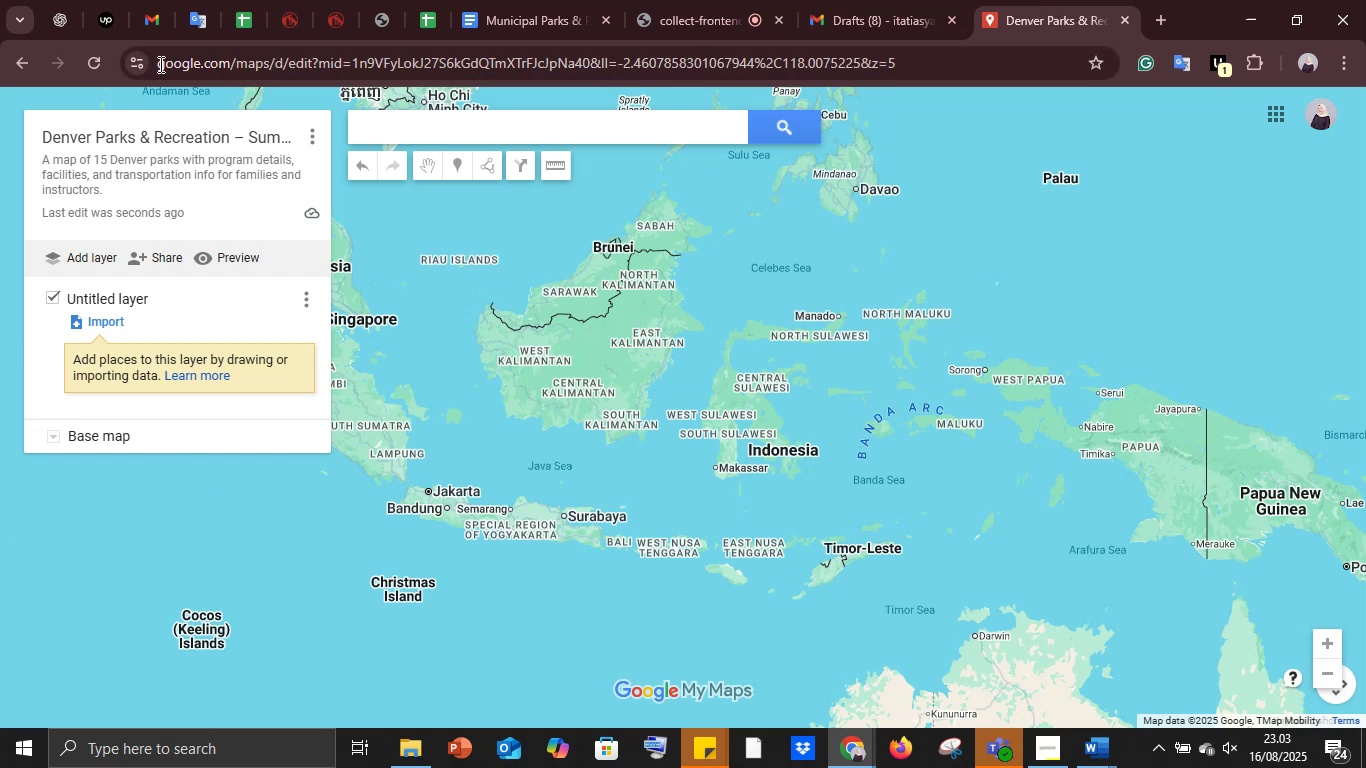 
left_click([57, 0])
 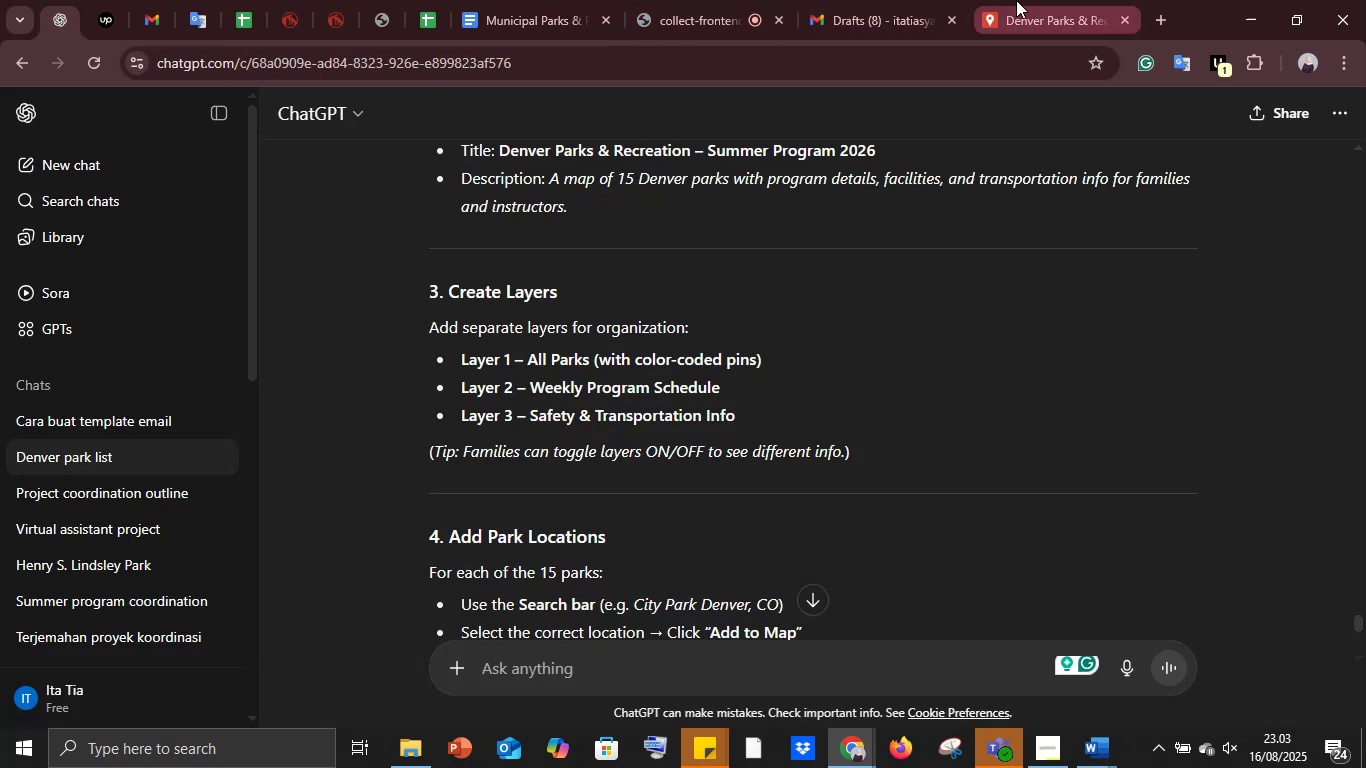 
left_click([1016, 0])
 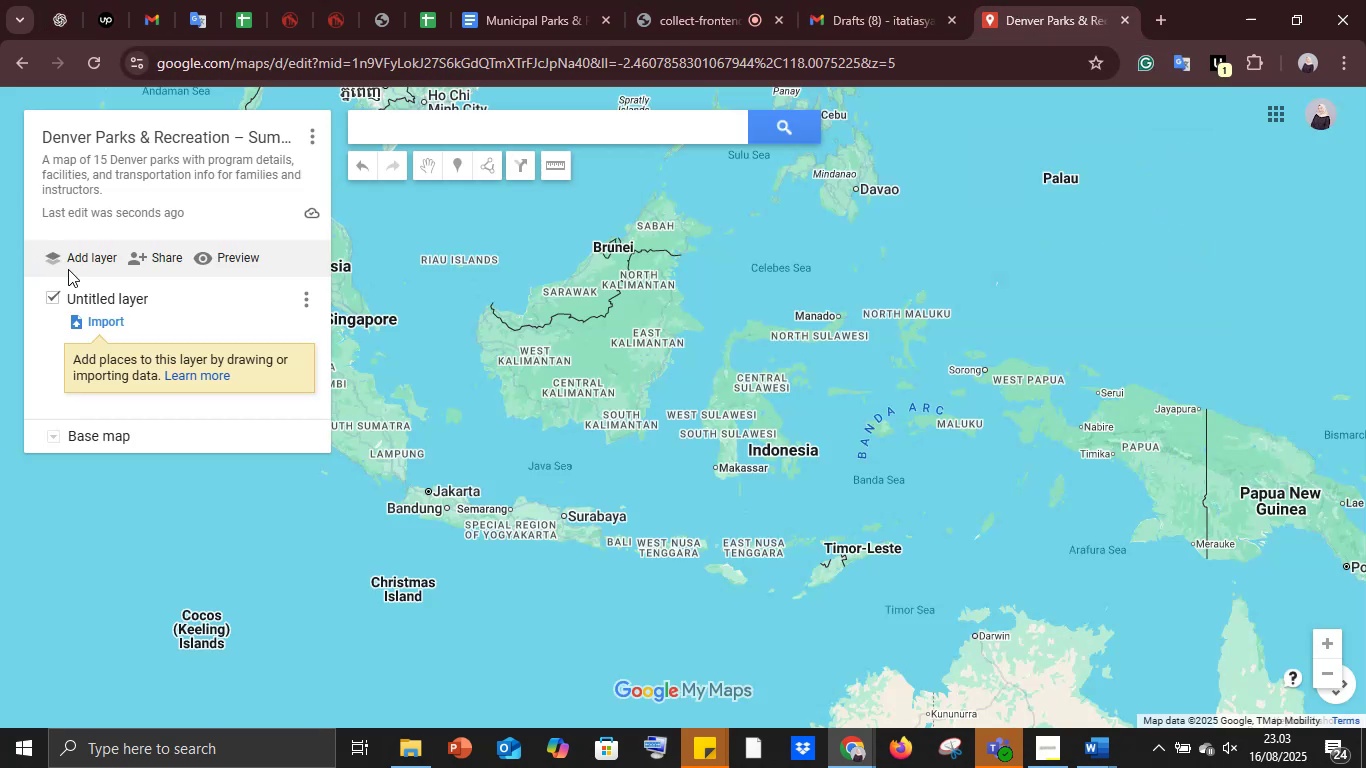 
left_click([72, 265])
 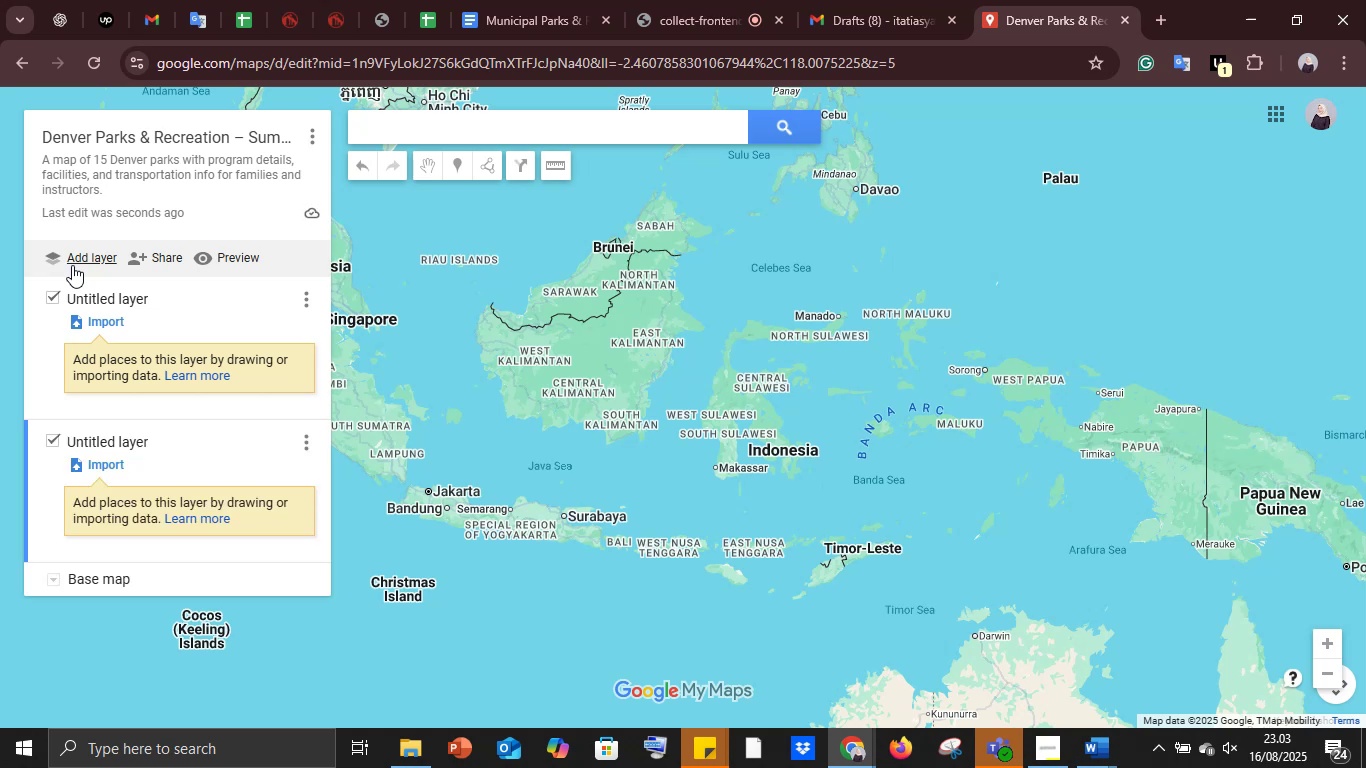 
wait(5.11)
 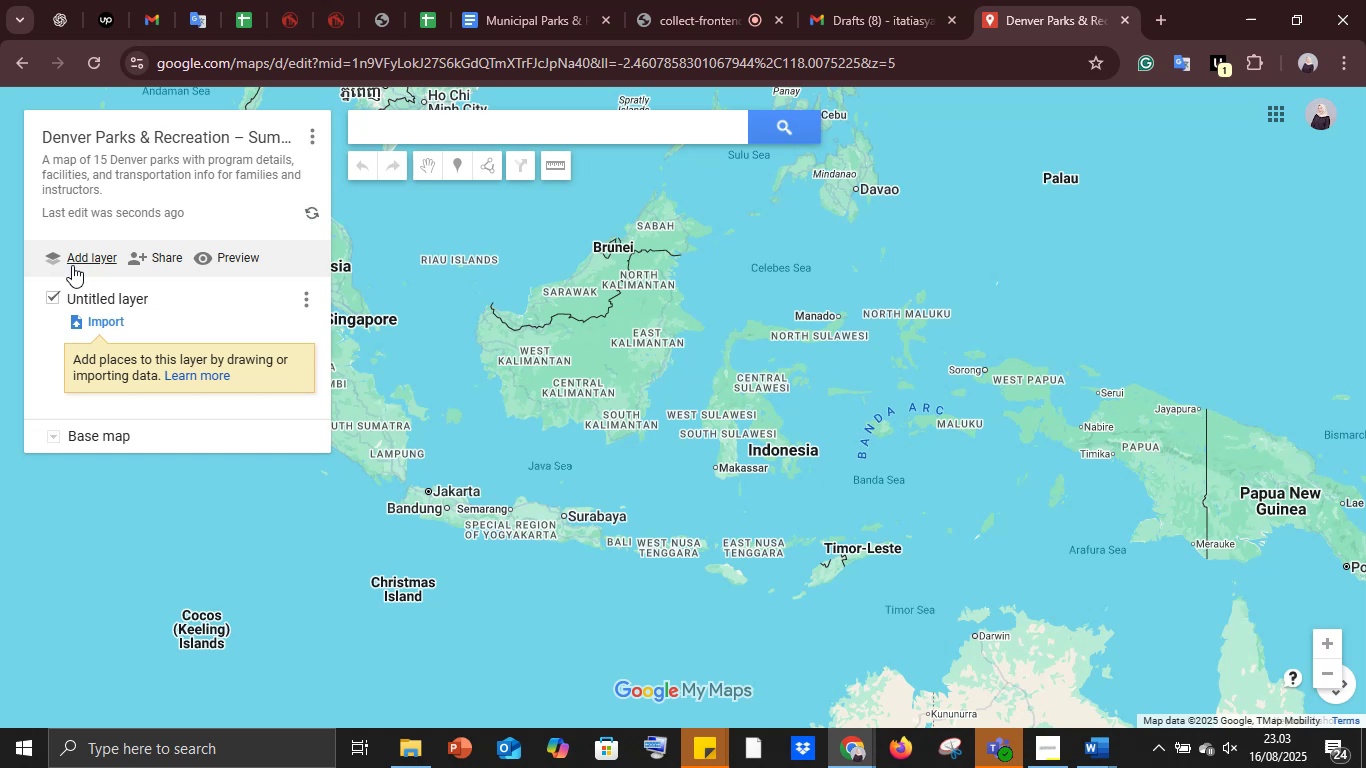 
left_click([102, 295])
 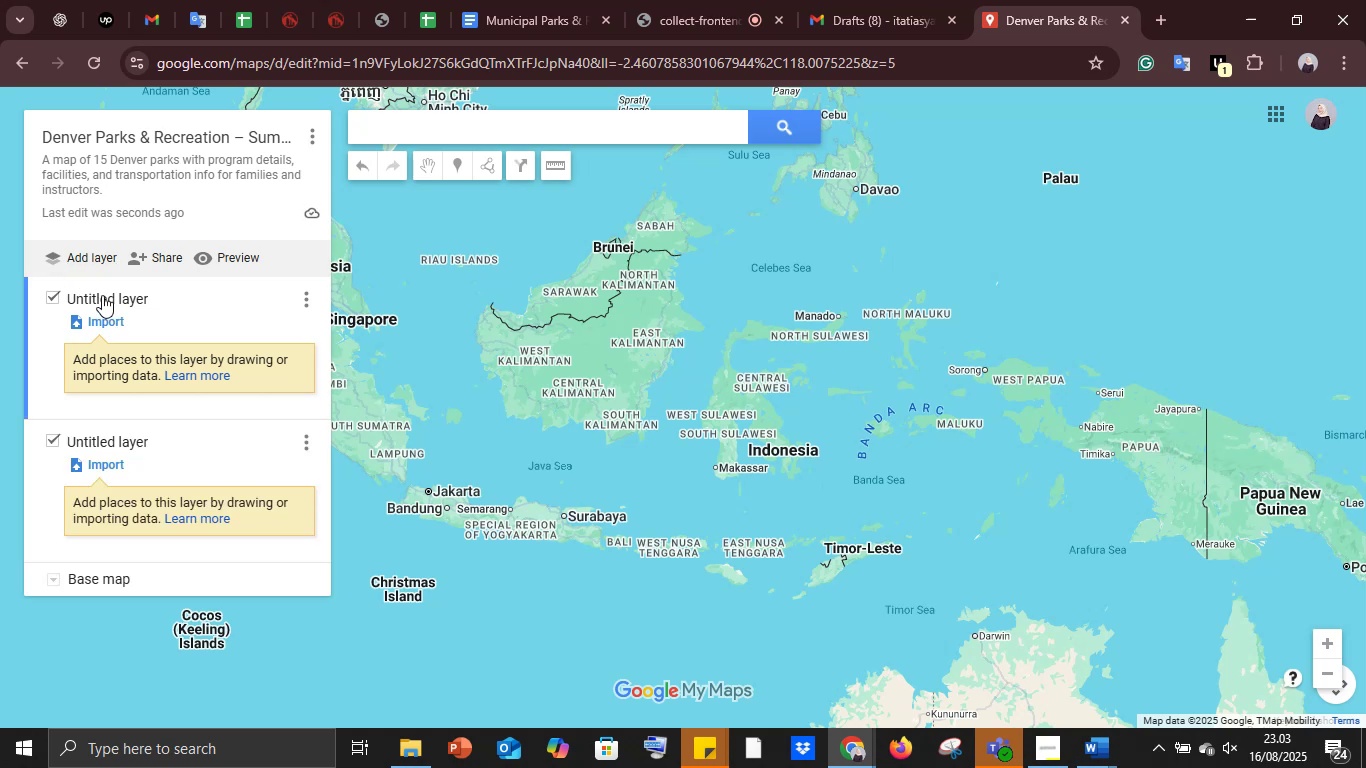 
double_click([102, 295])
 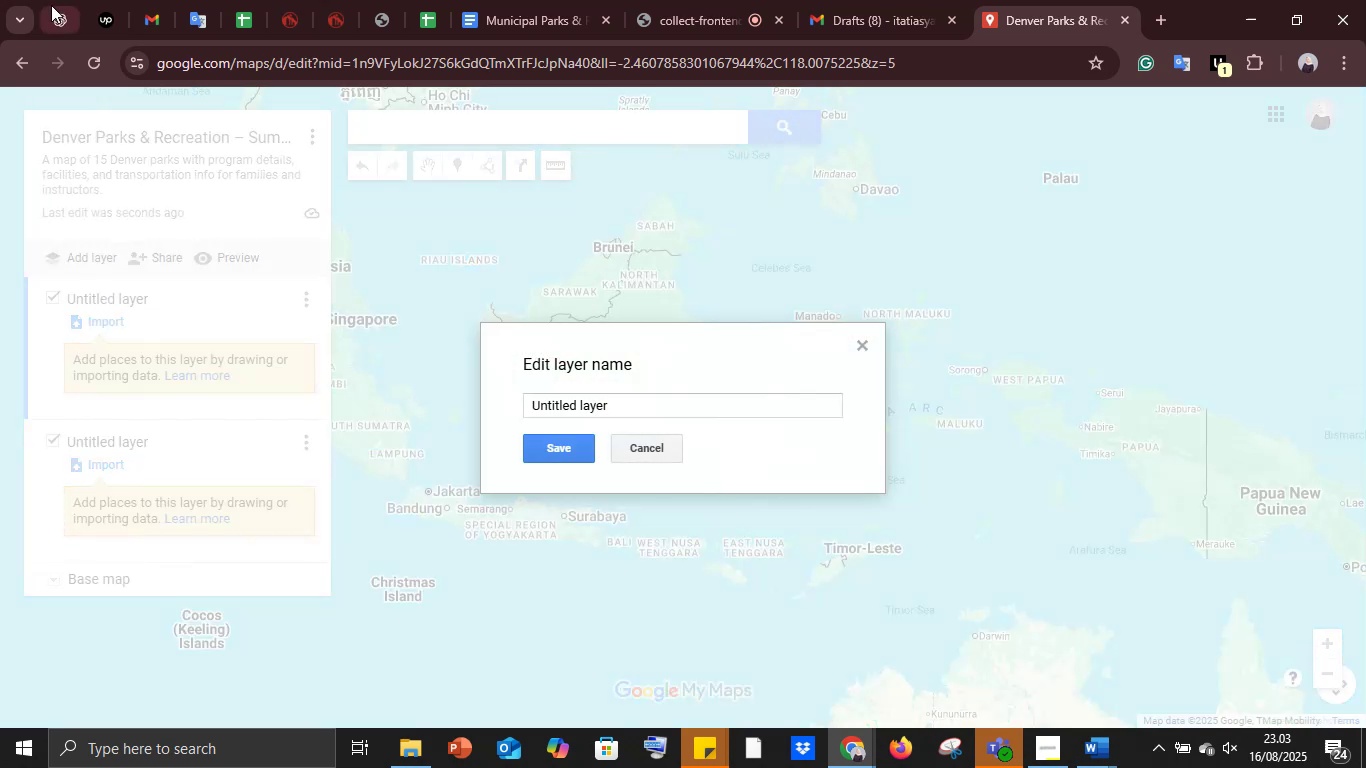 
left_click([53, 0])
 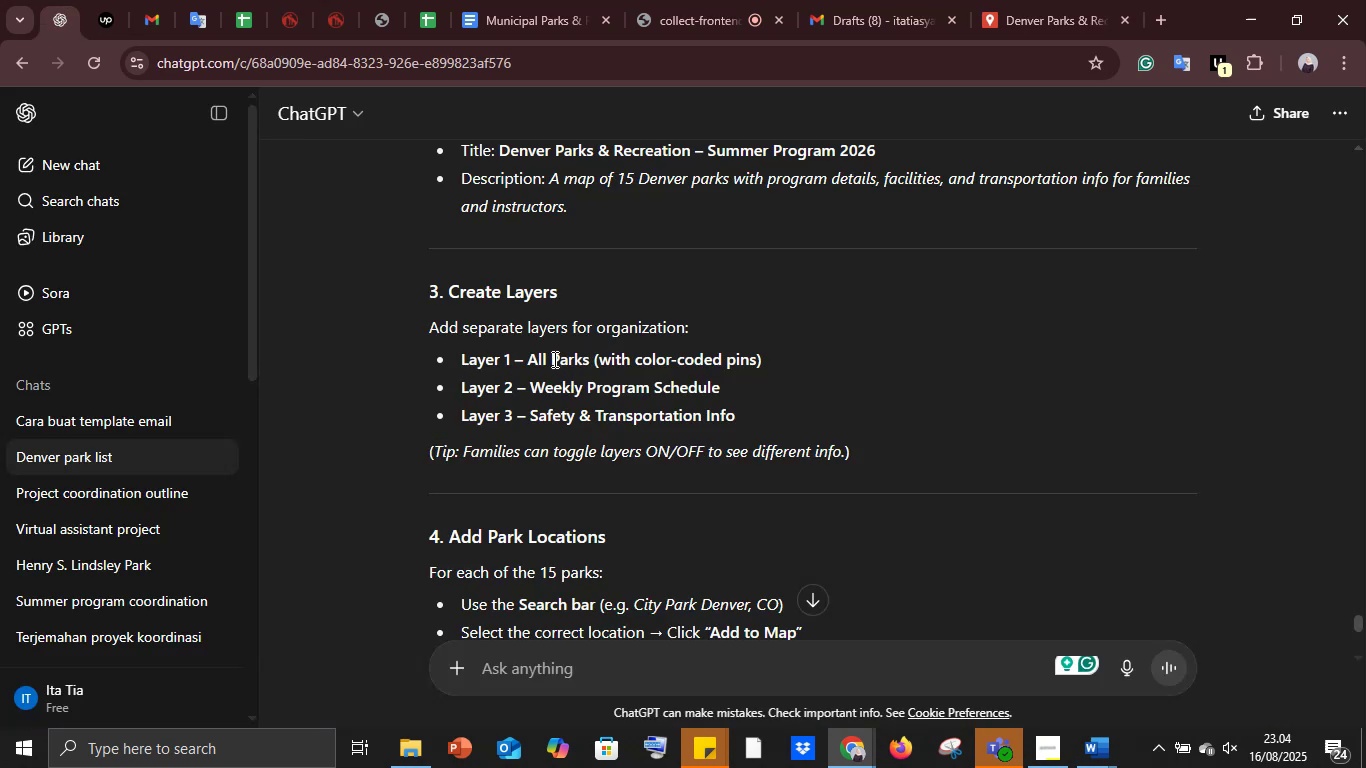 
left_click_drag(start_coordinate=[525, 353], to_coordinate=[772, 355])
 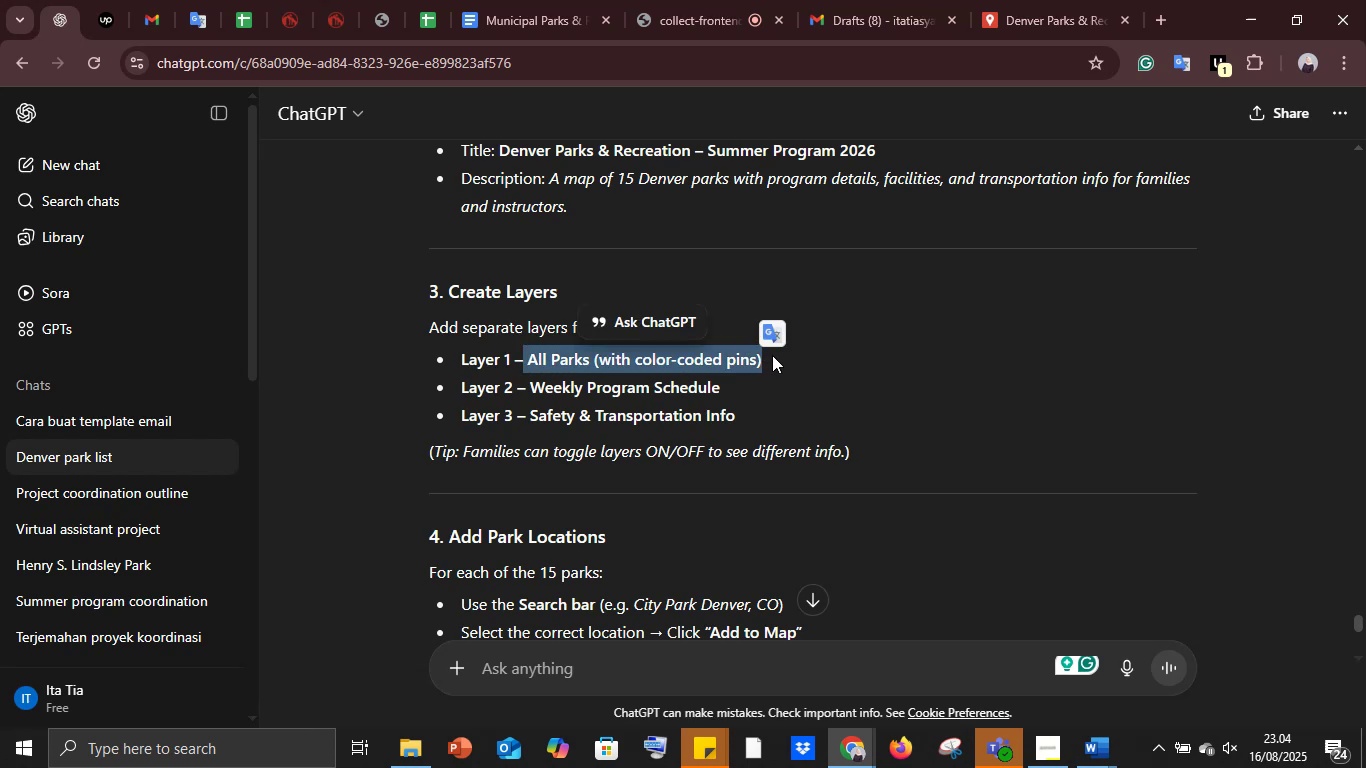 
hold_key(key=ControlLeft, duration=0.52)
 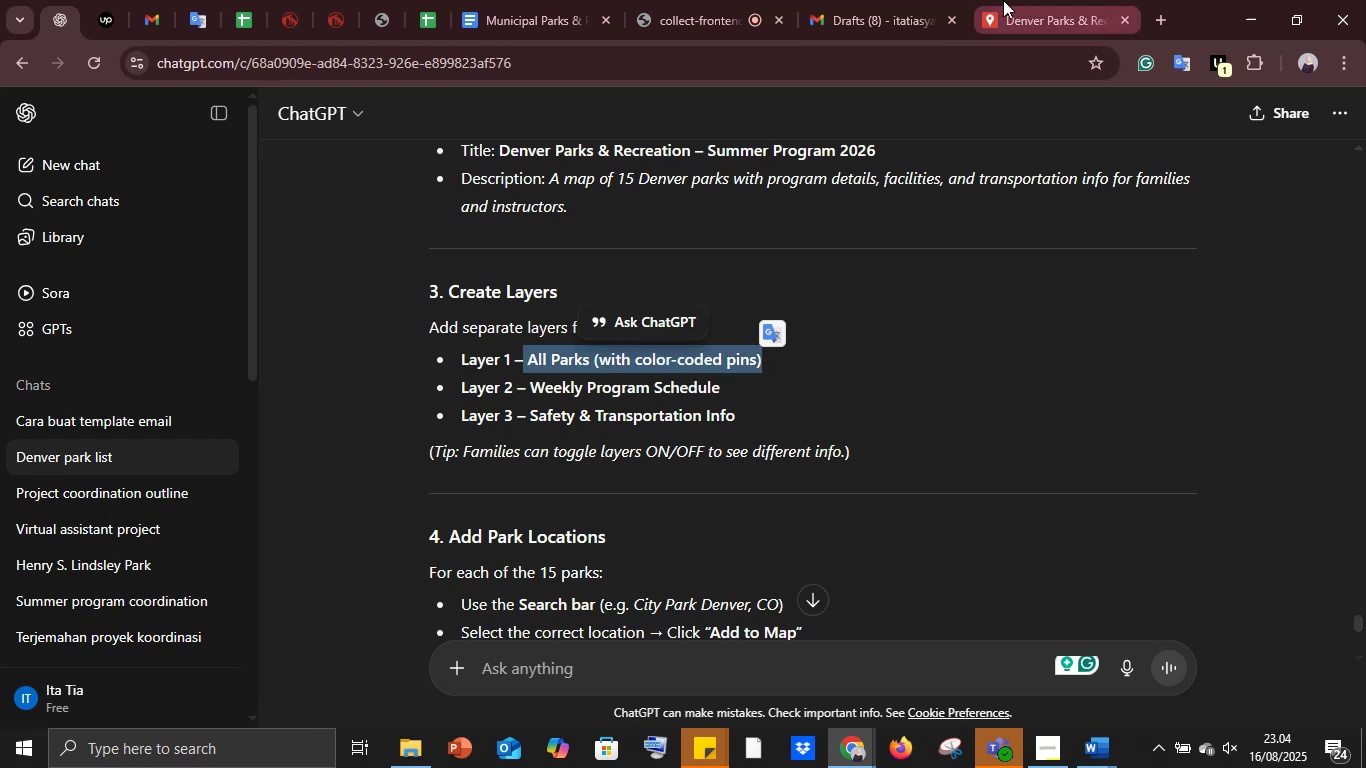 
hold_key(key=C, duration=10.91)
 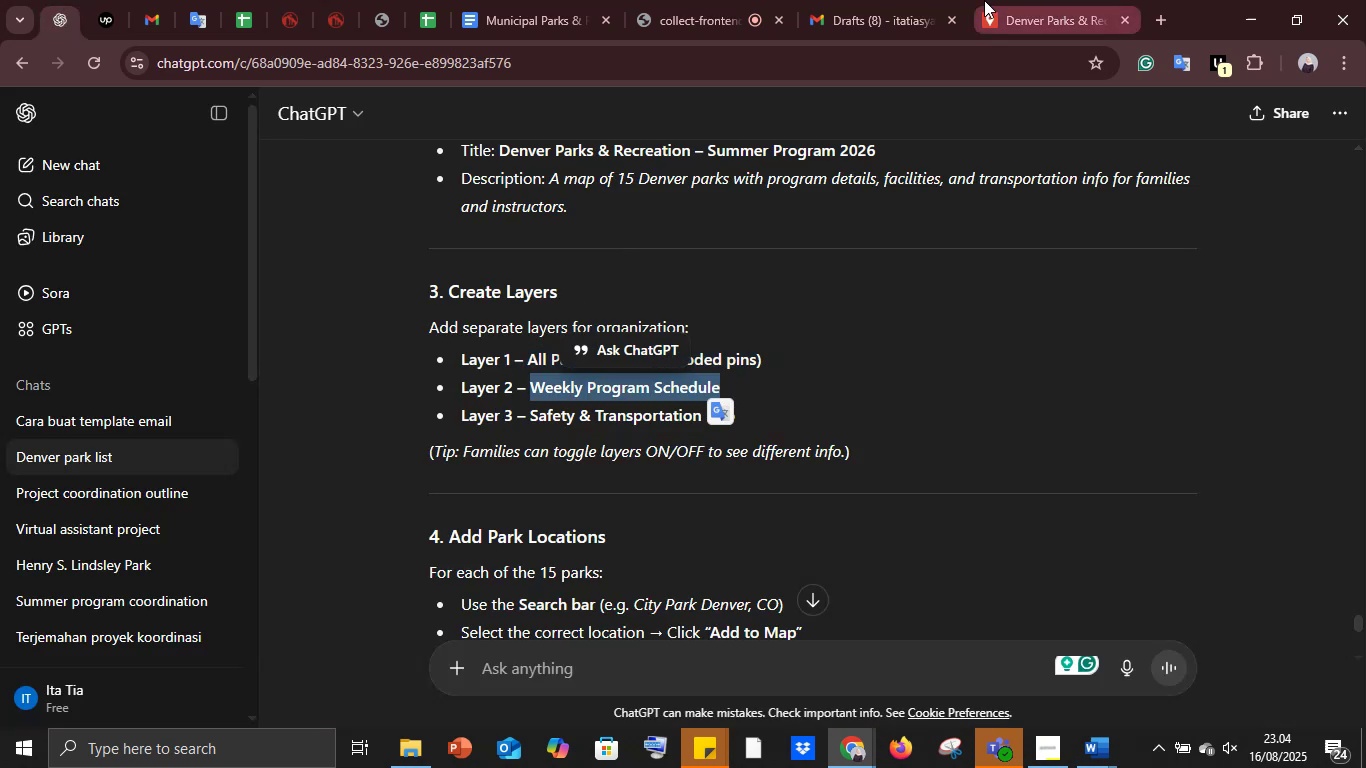 
left_click([1051, 0])
 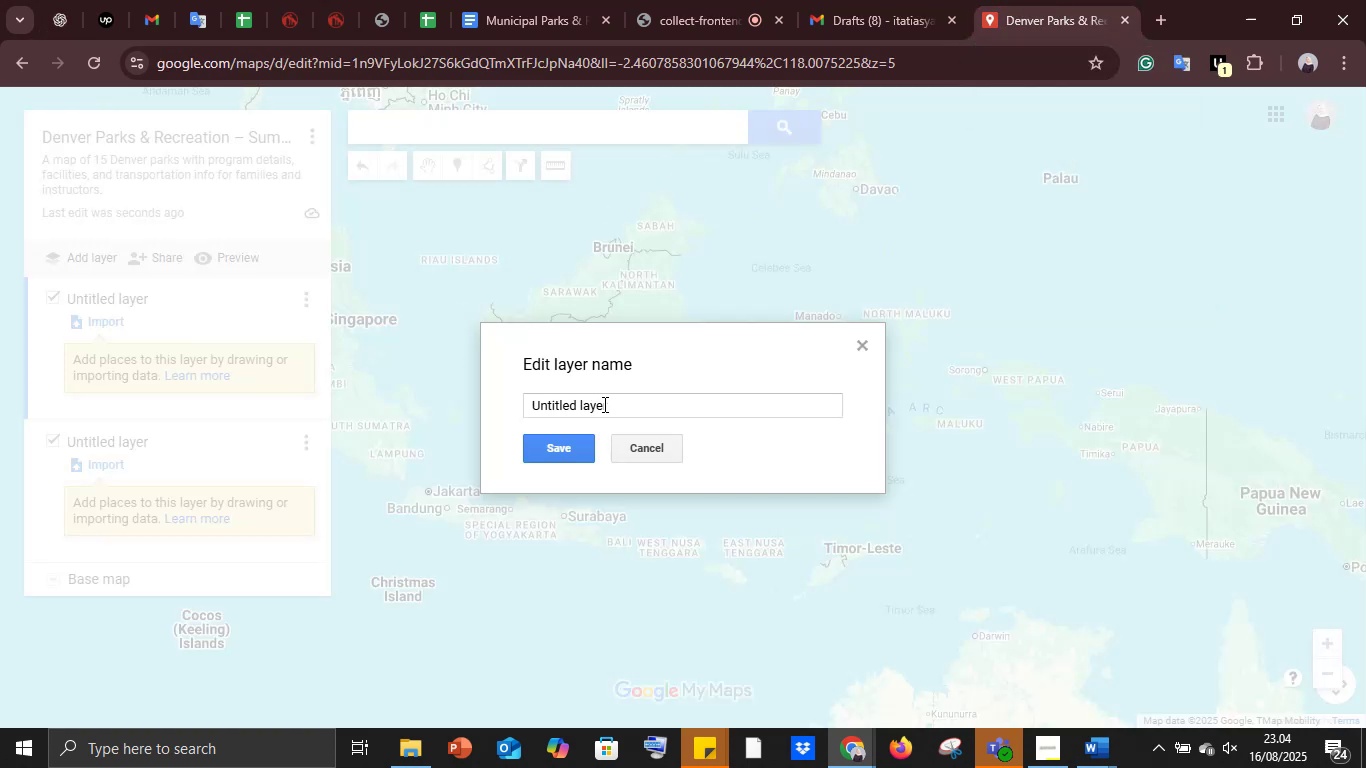 
double_click([603, 404])
 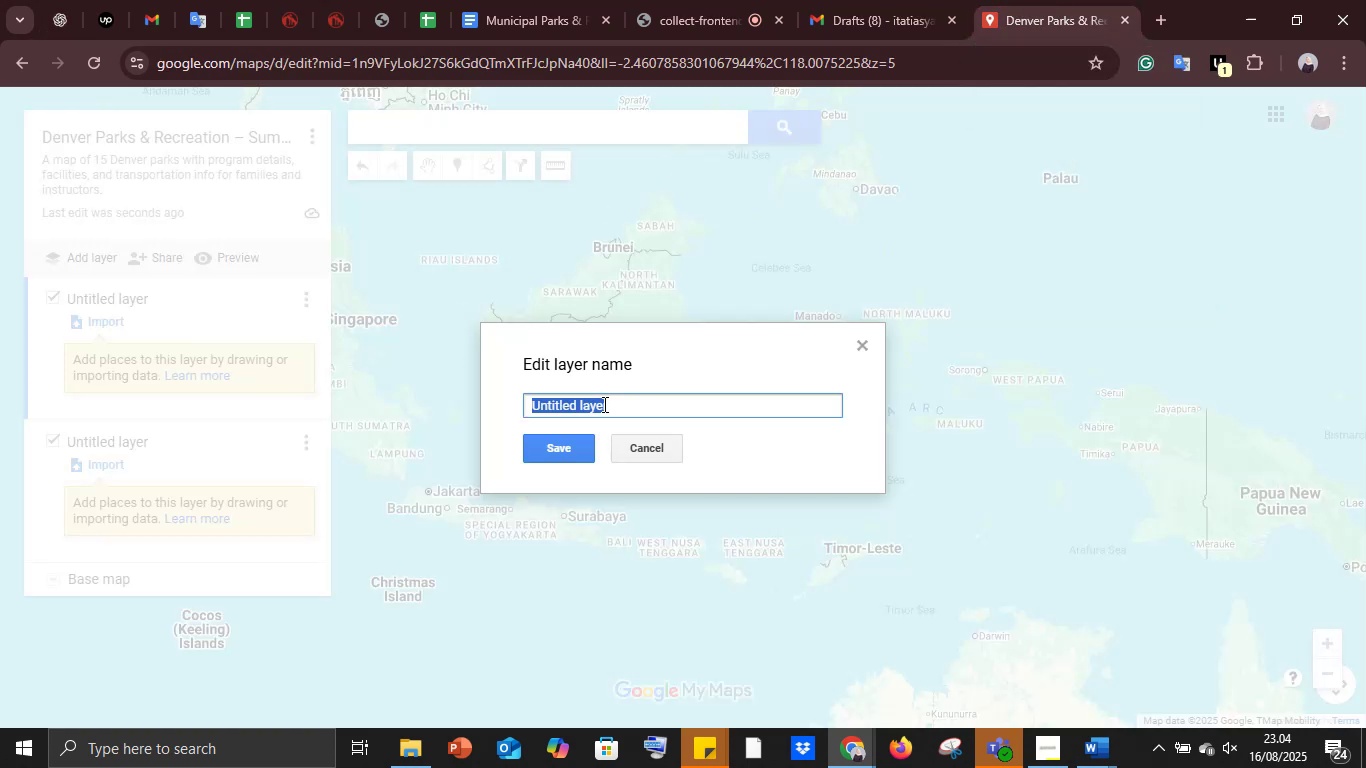 
triple_click([603, 404])
 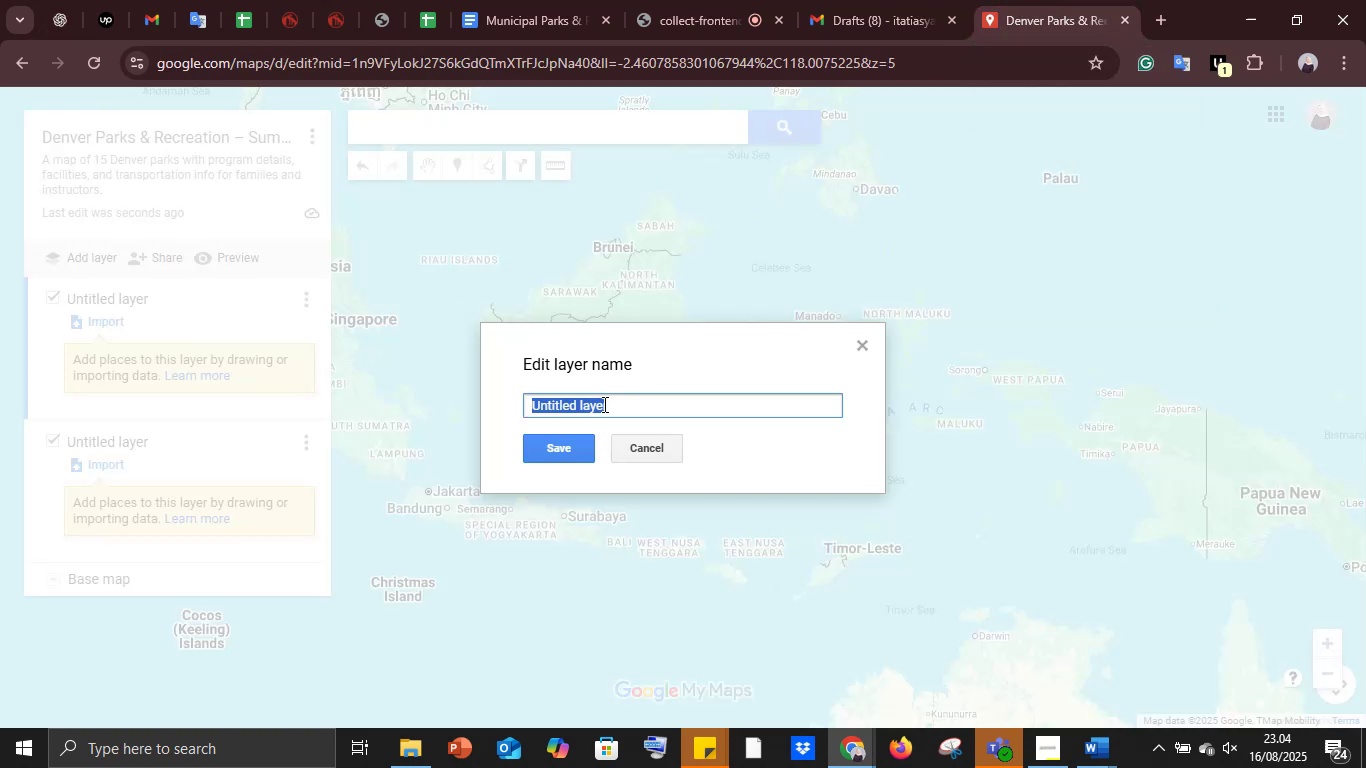 
key(Control+V)
 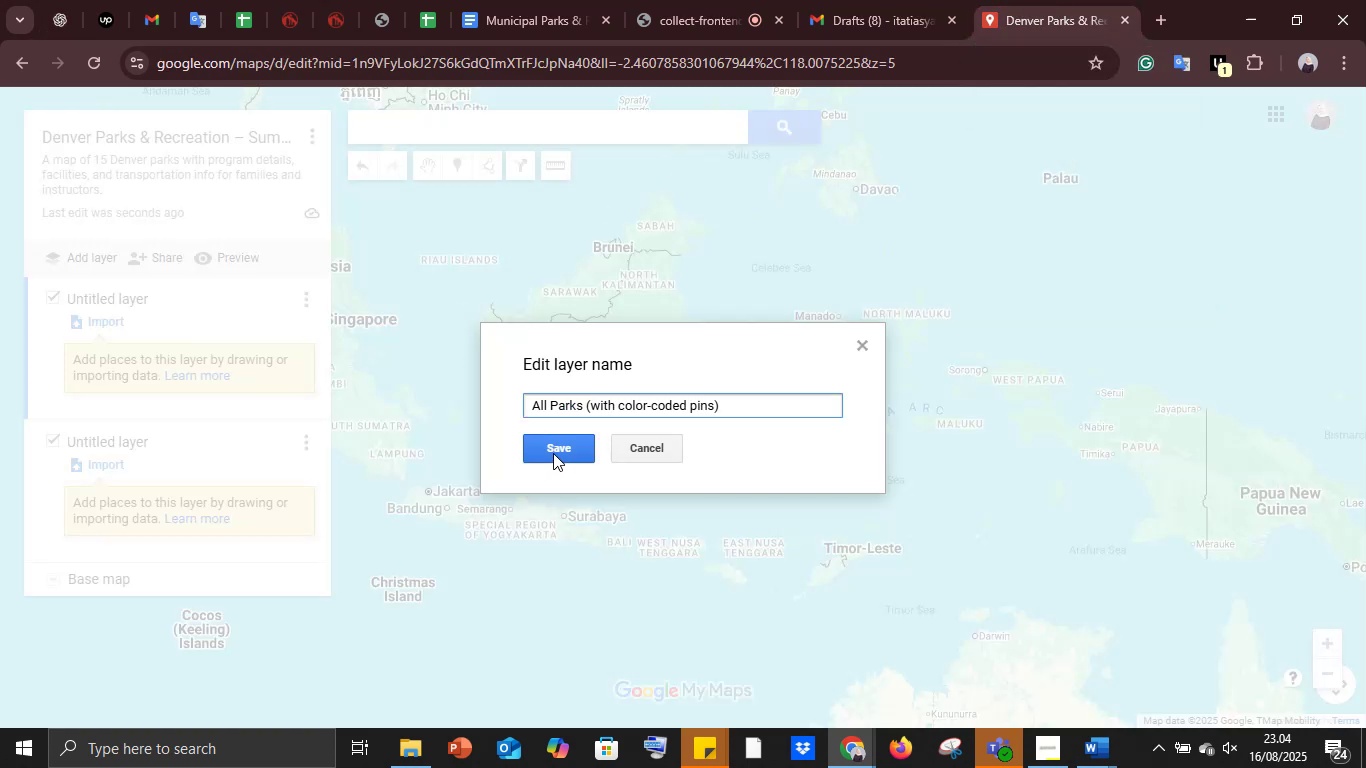 
left_click([553, 452])
 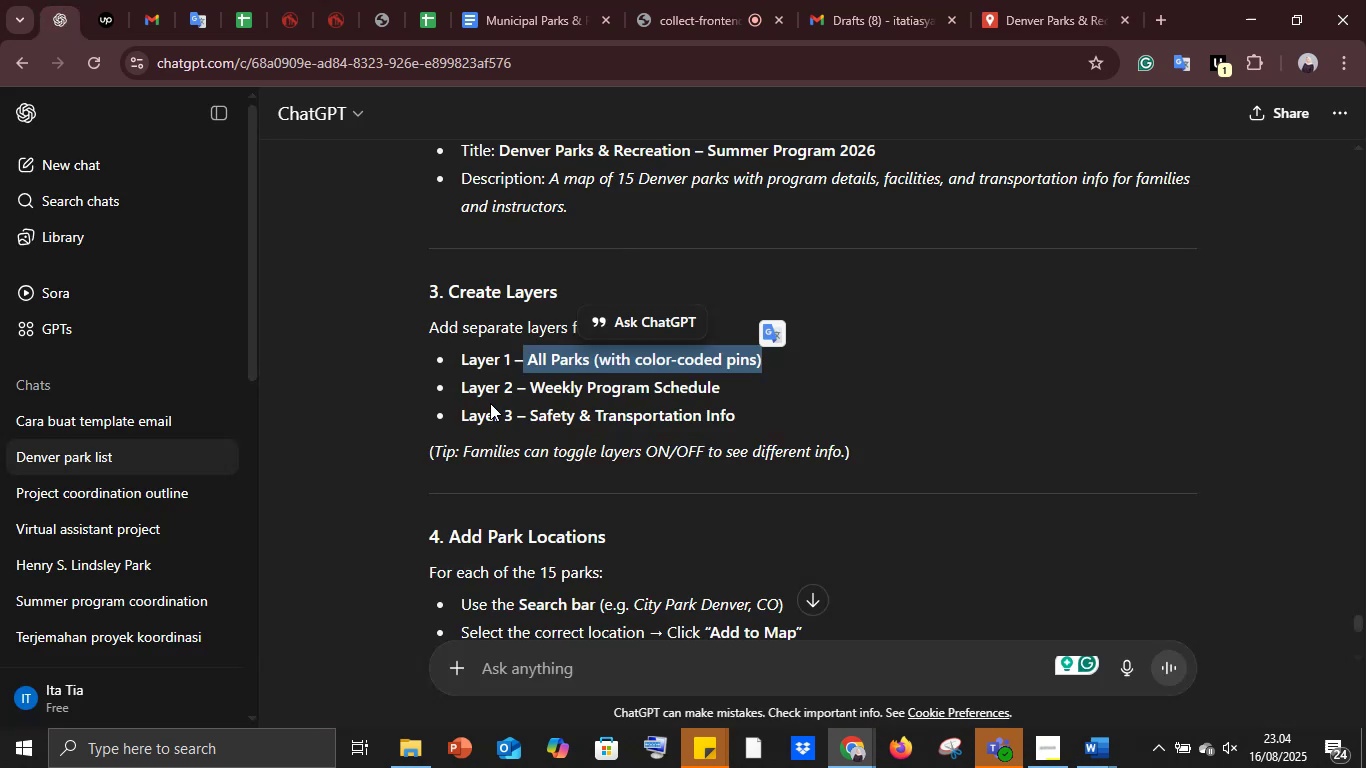 
left_click_drag(start_coordinate=[531, 381], to_coordinate=[720, 388])
 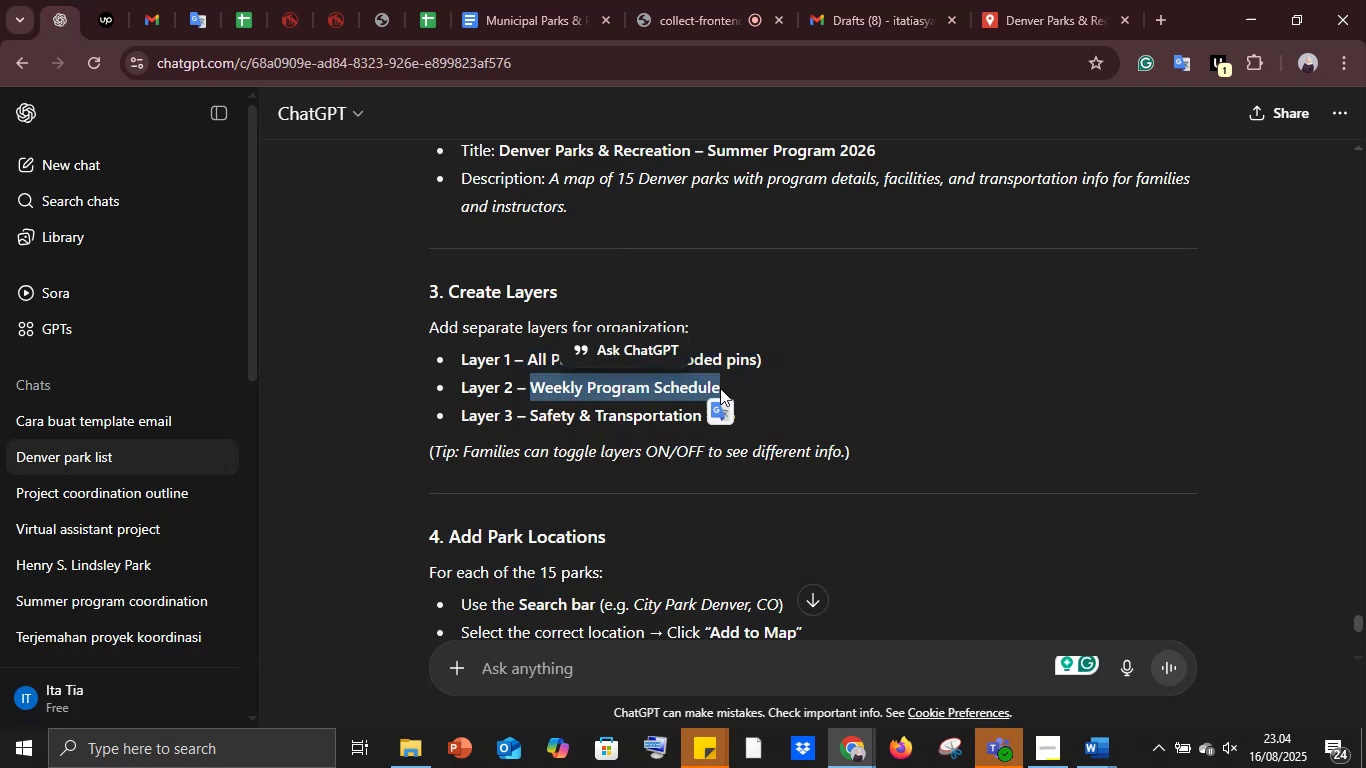 
hold_key(key=ControlLeft, duration=0.41)
 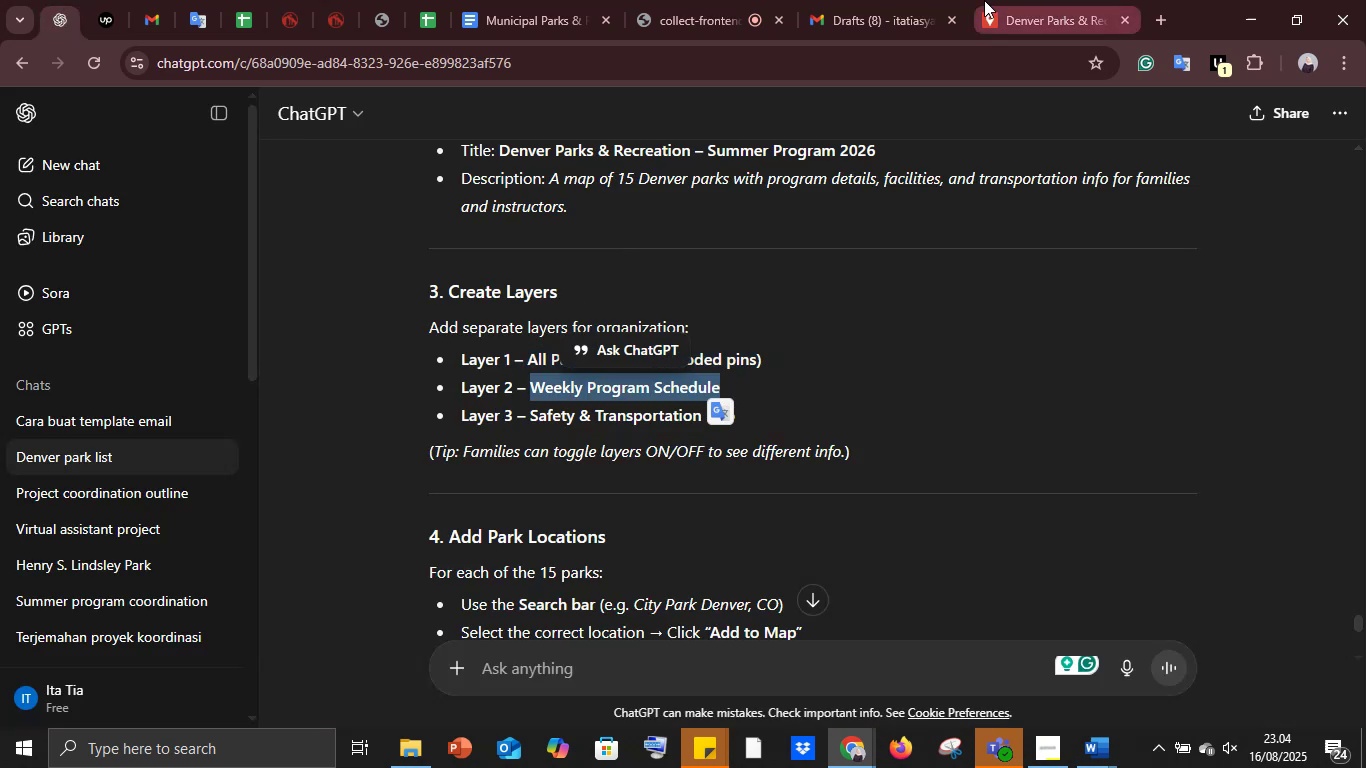 
left_click([984, 0])
 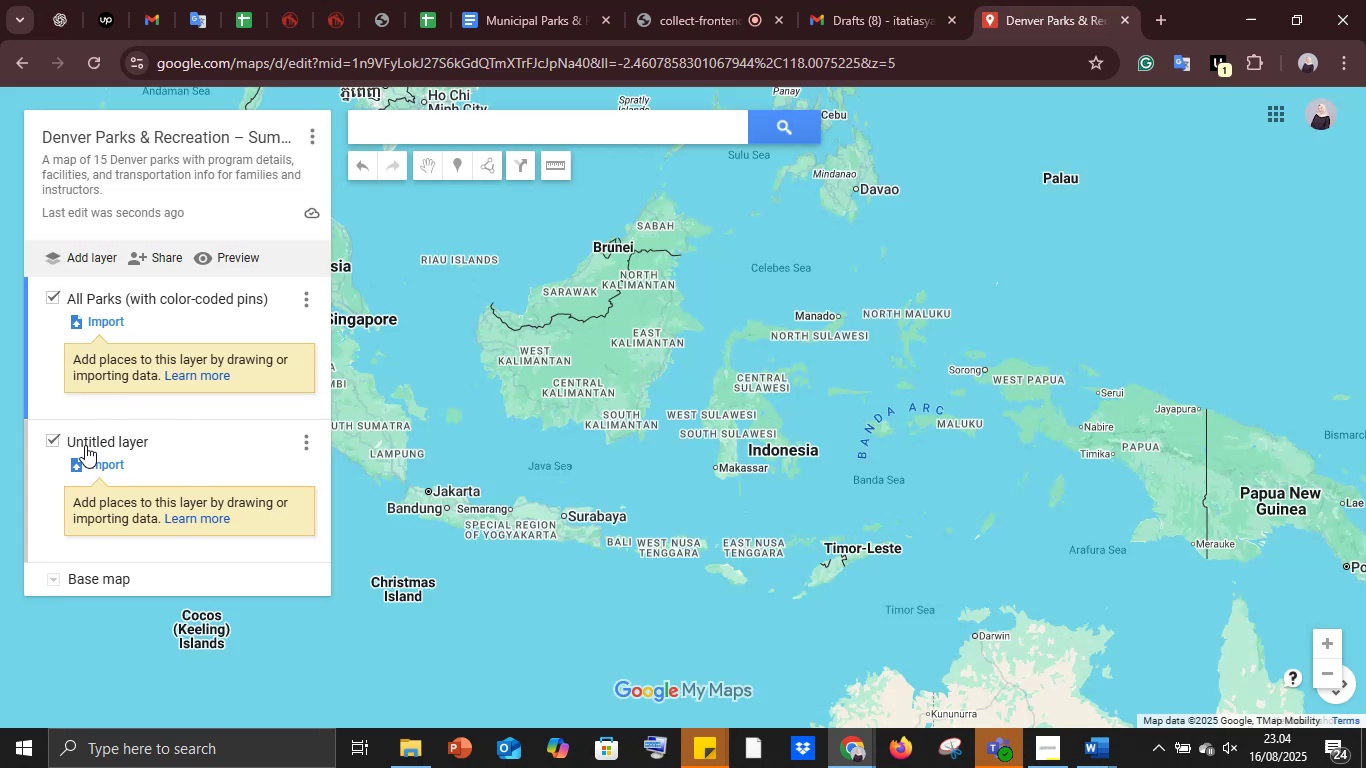 
double_click([85, 445])
 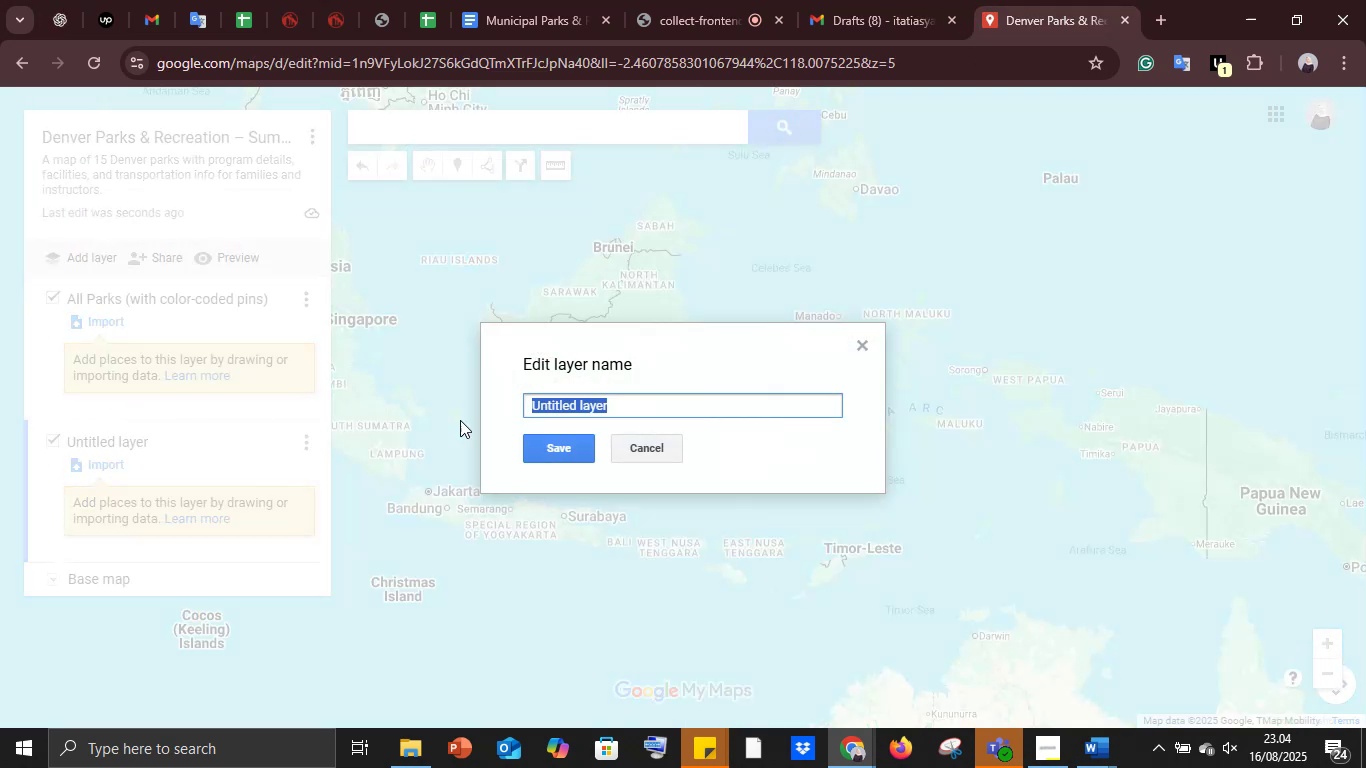 
key(Control+V)
 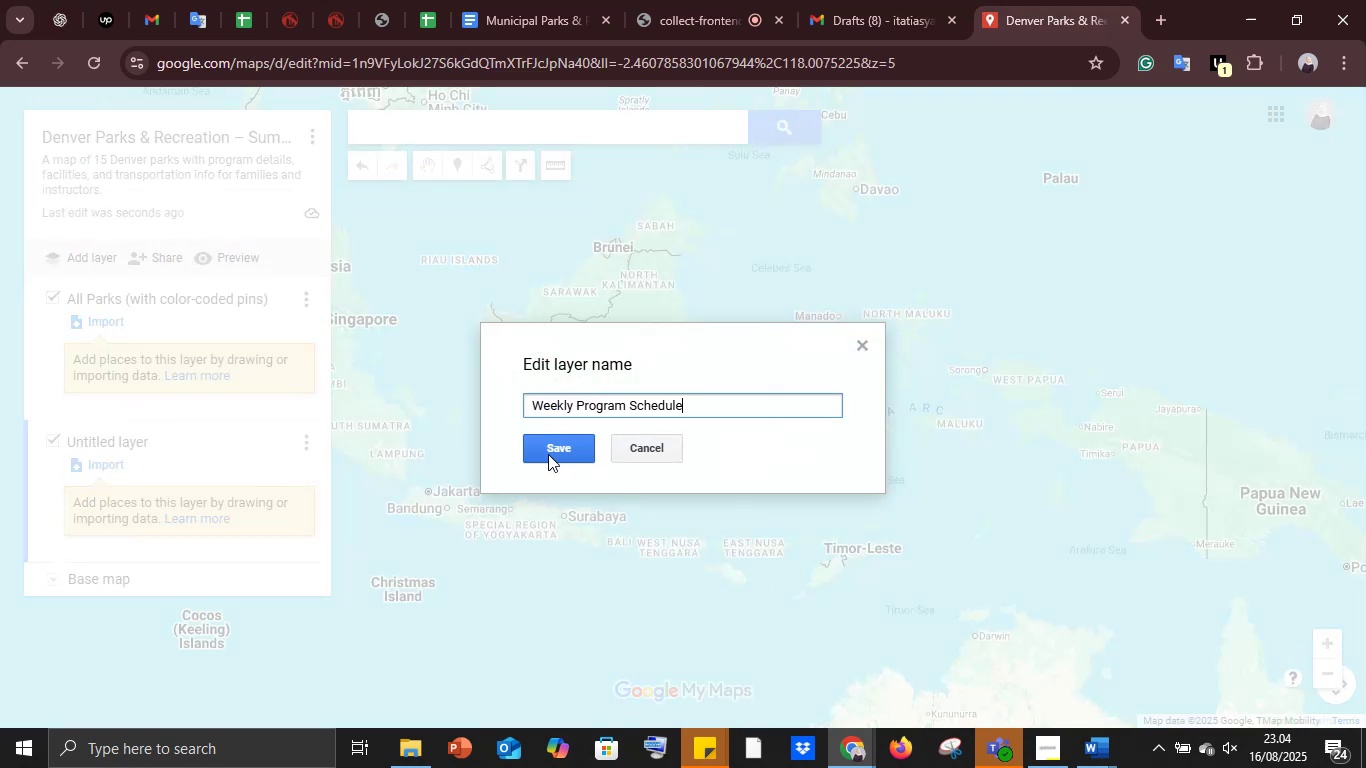 
left_click([548, 454])
 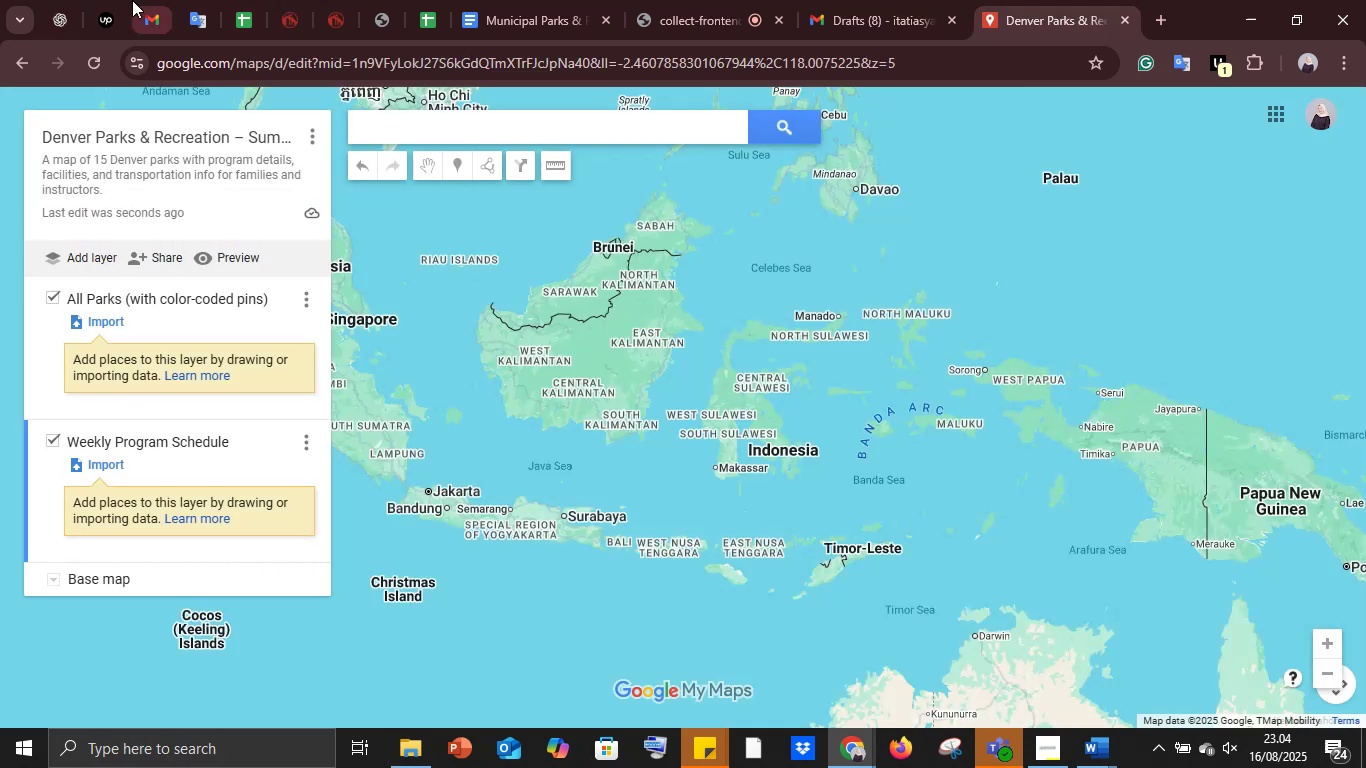 
left_click([116, 0])
 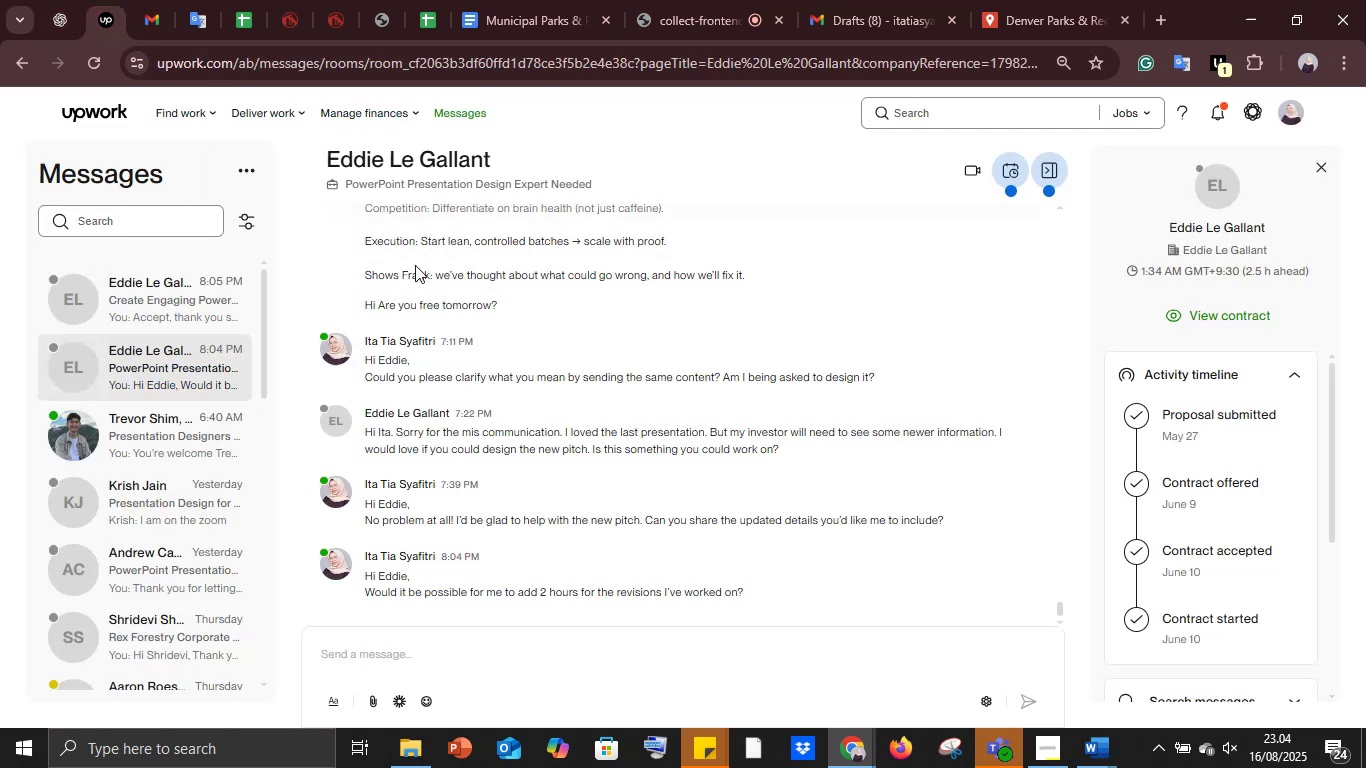 
left_click([68, 22])
 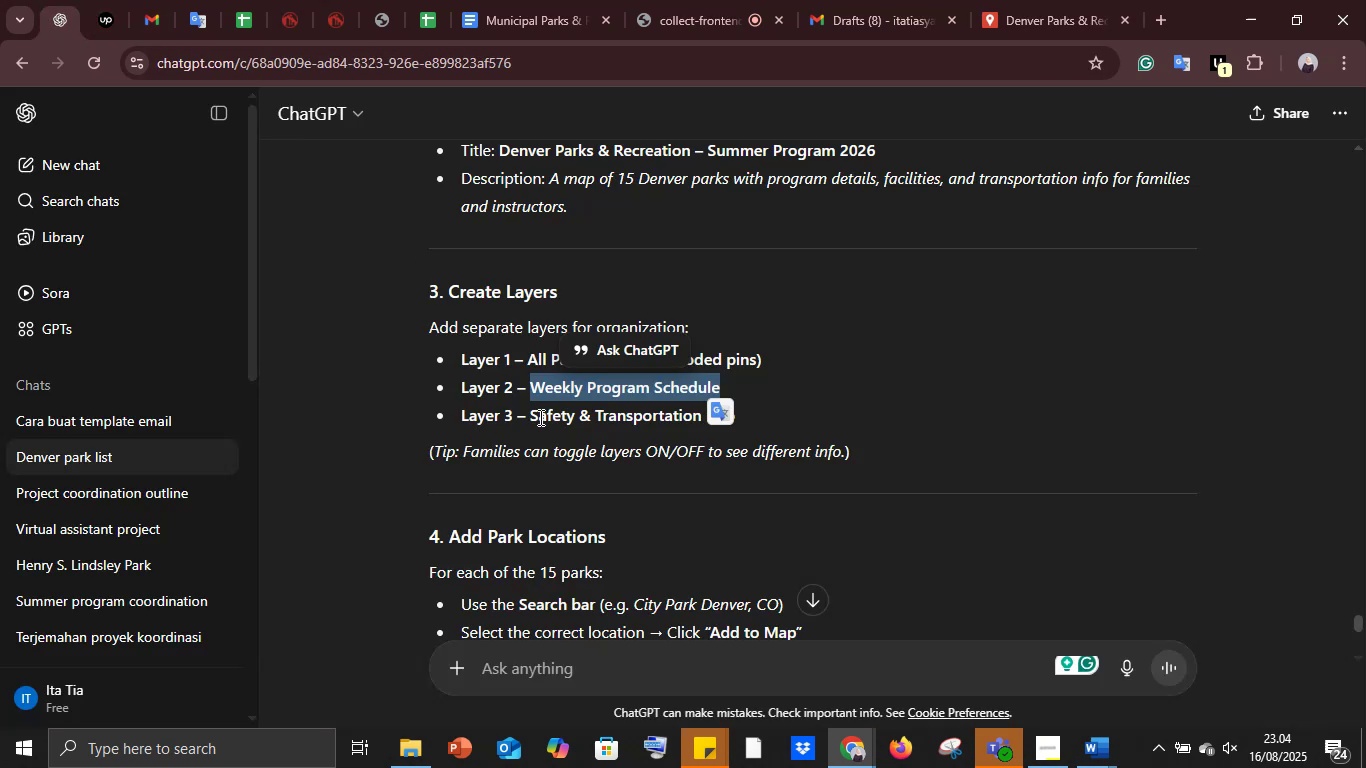 
left_click_drag(start_coordinate=[532, 415], to_coordinate=[740, 417])
 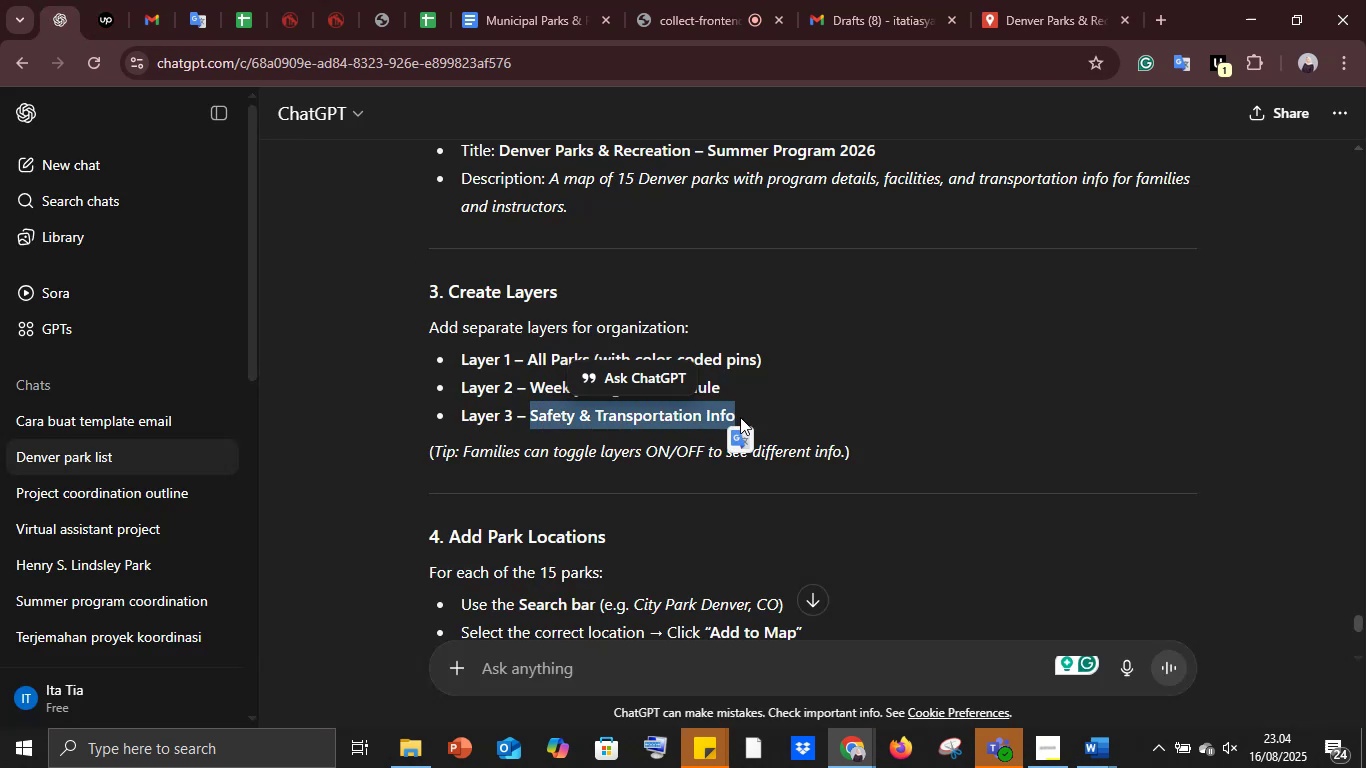 
key(Control+C)
 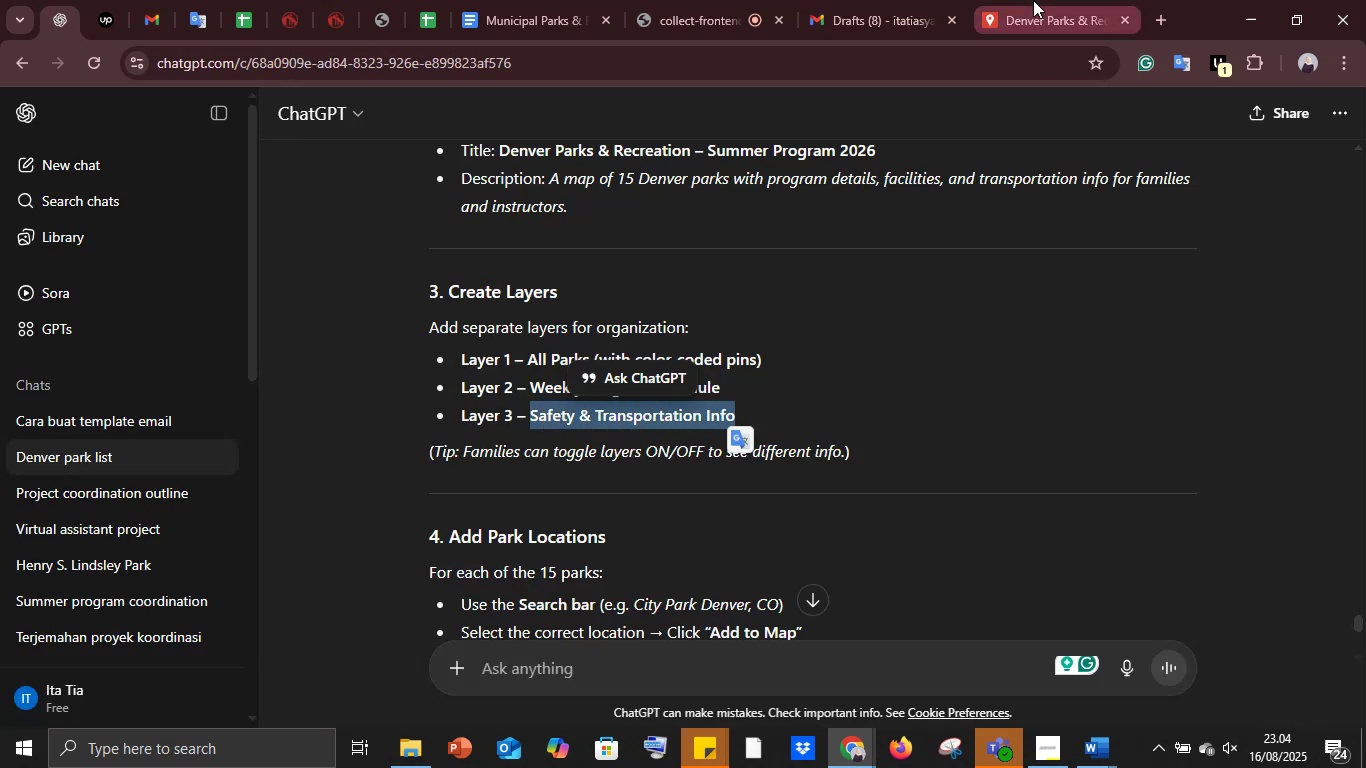 
left_click([1033, 0])
 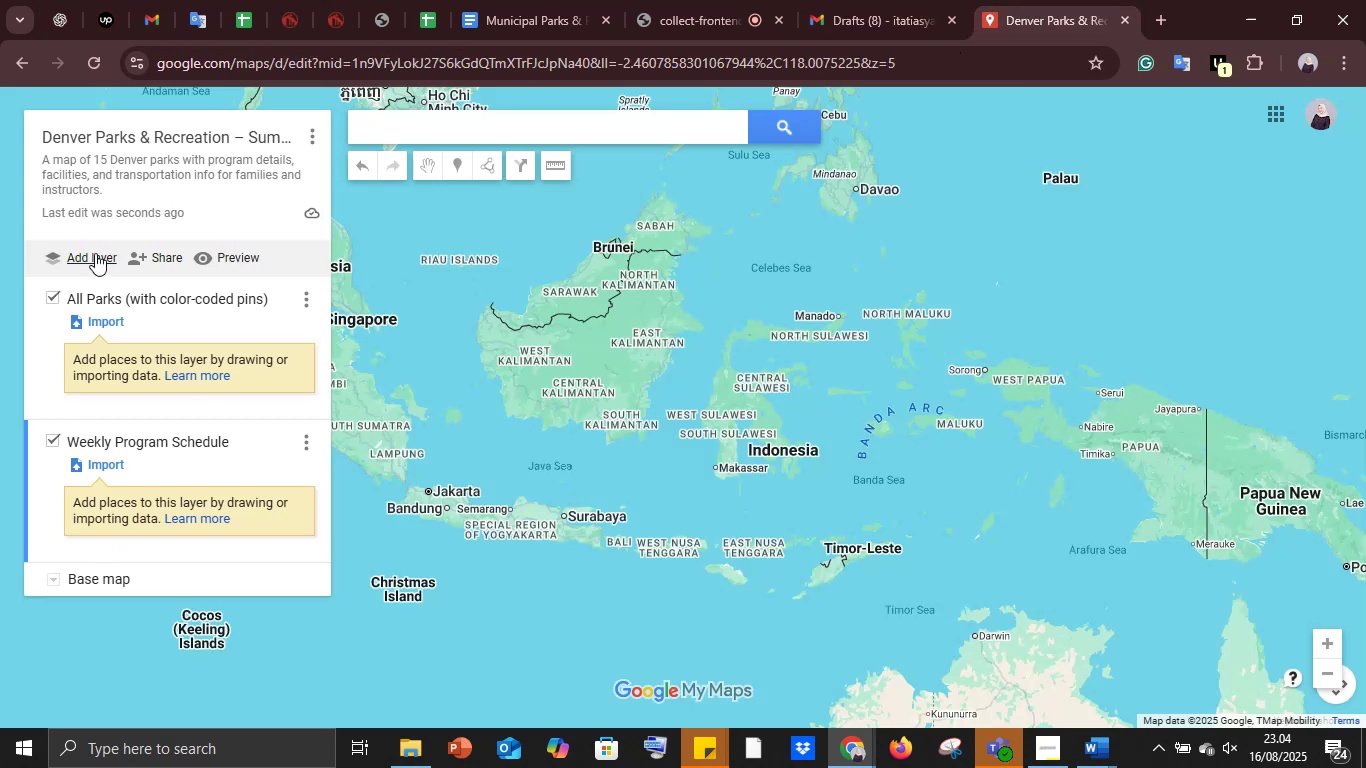 
left_click([94, 252])
 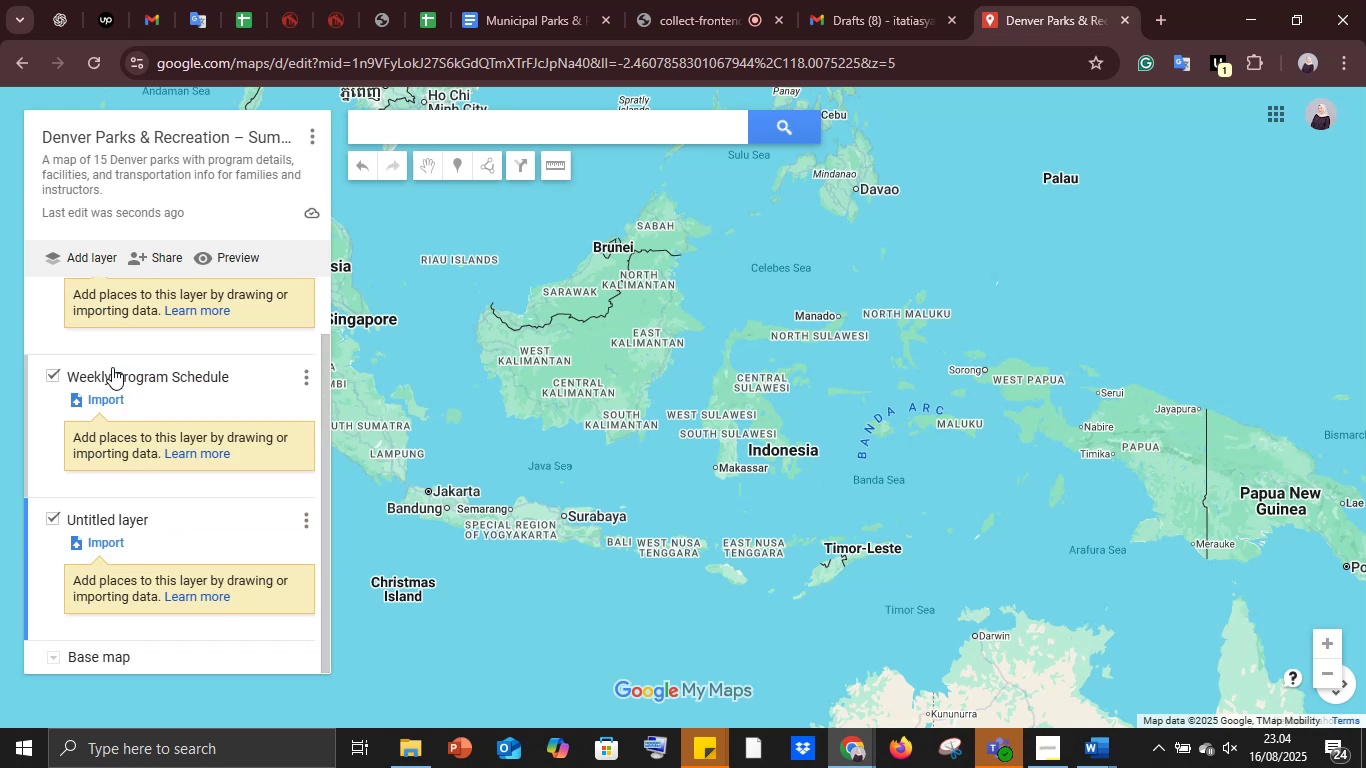 
scroll: coordinate [122, 366], scroll_direction: up, amount: 3.0
 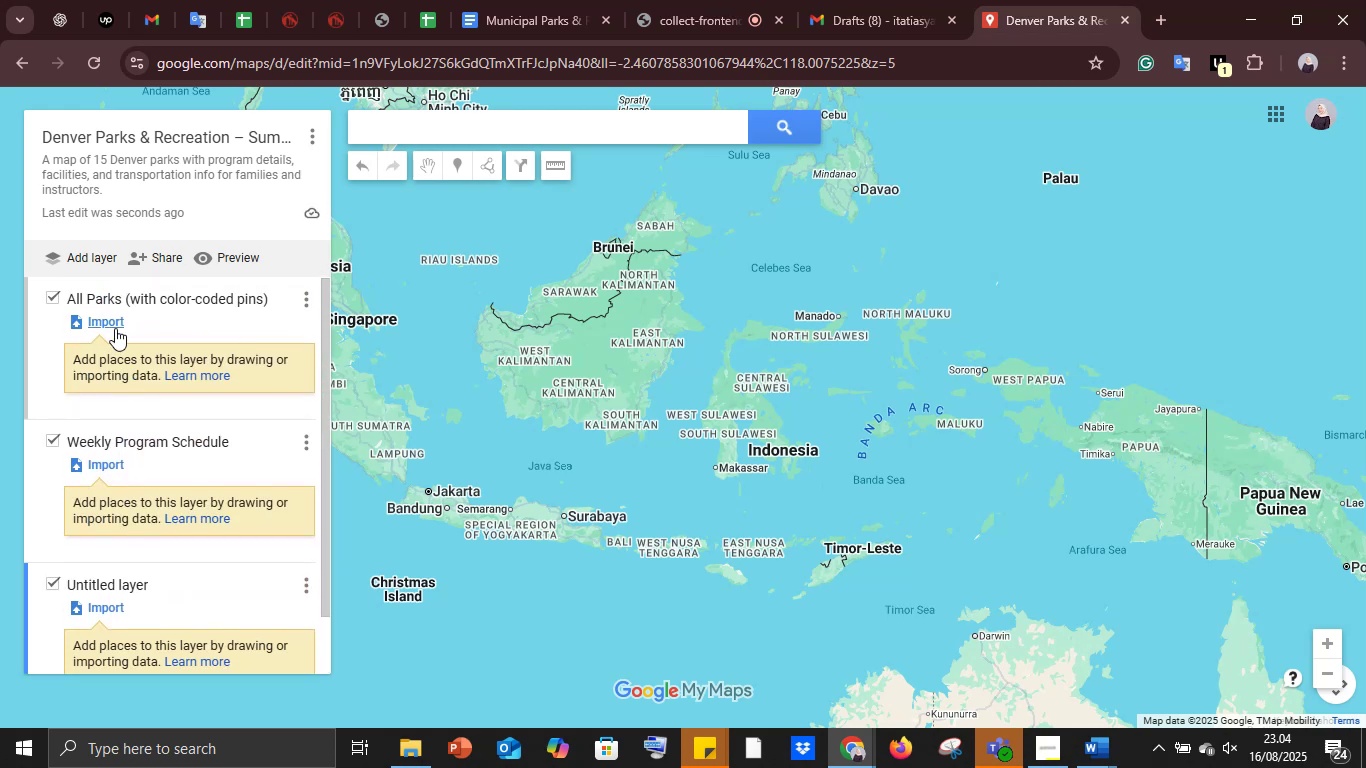 
scroll: coordinate [118, 349], scroll_direction: down, amount: 3.0
 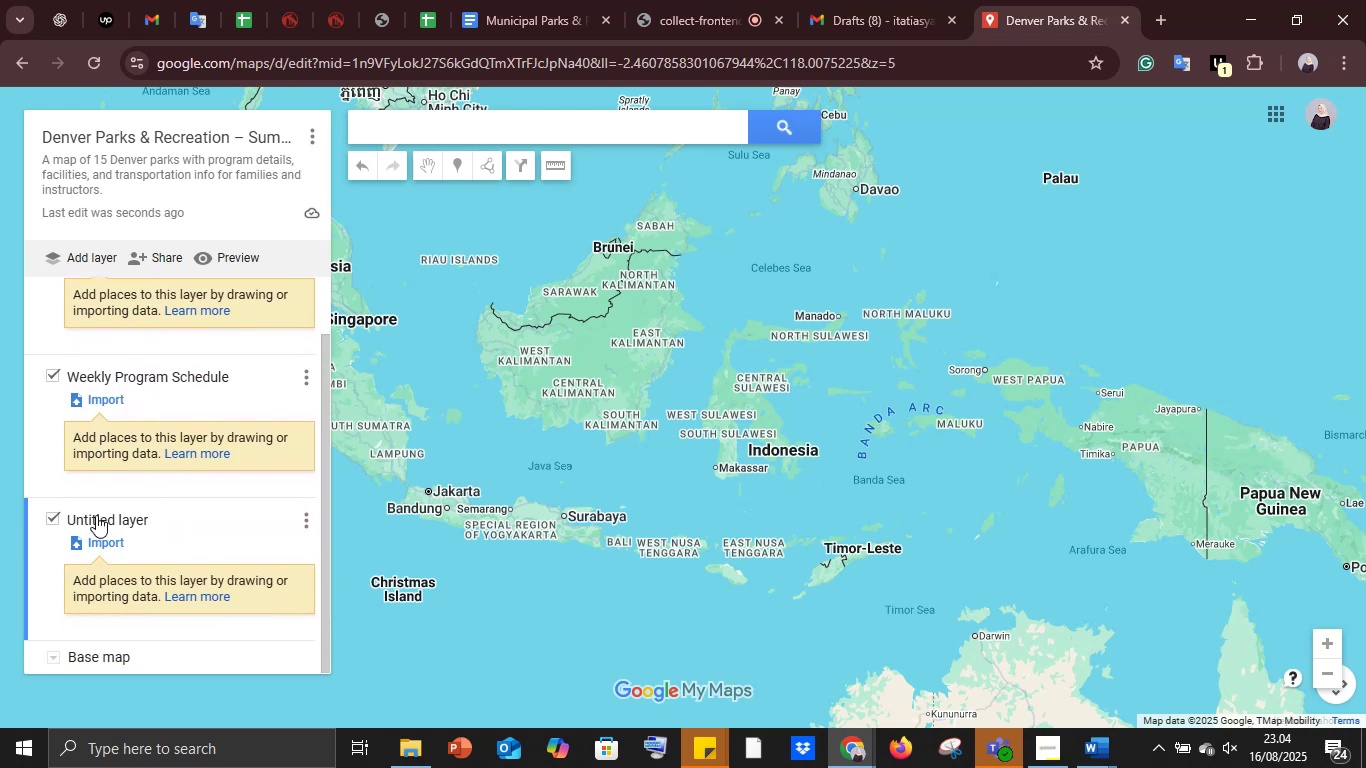 
double_click([96, 515])
 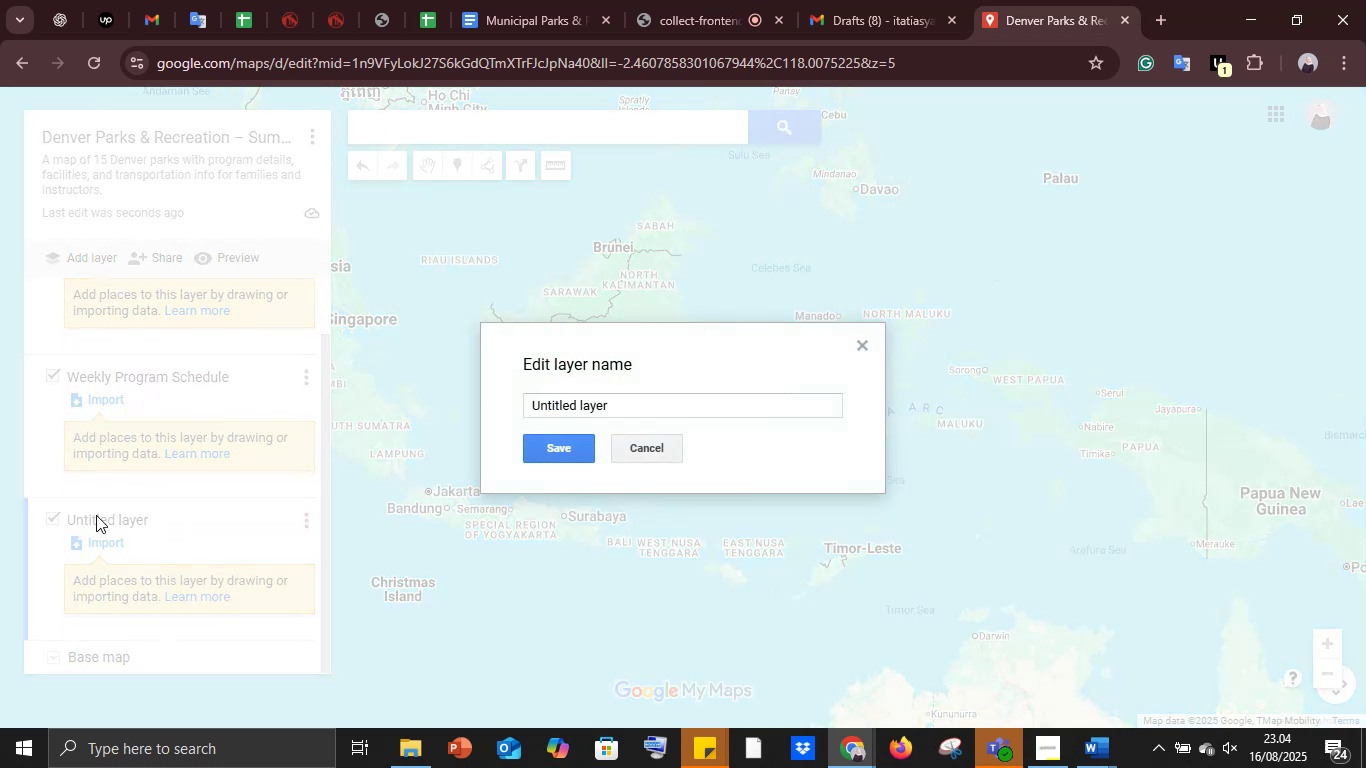 
triple_click([96, 515])
 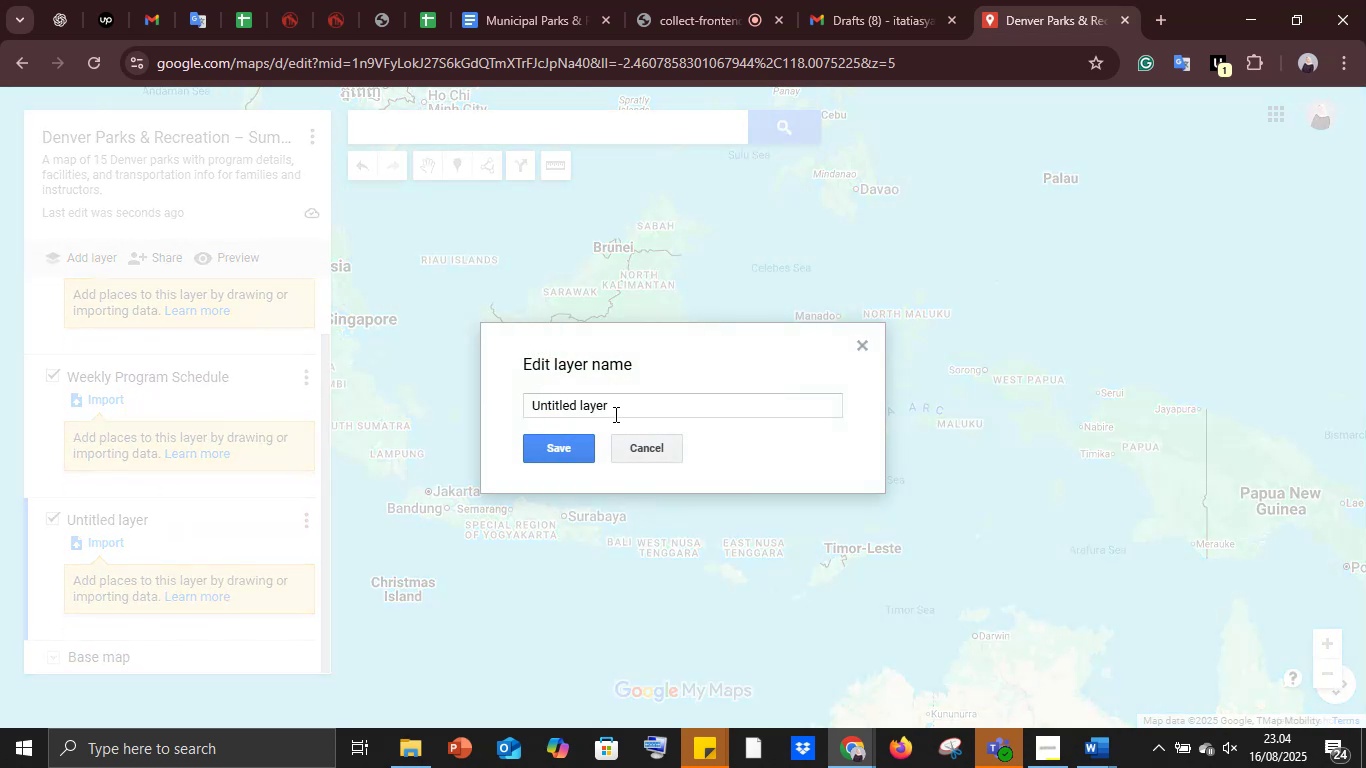 
double_click([614, 414])
 